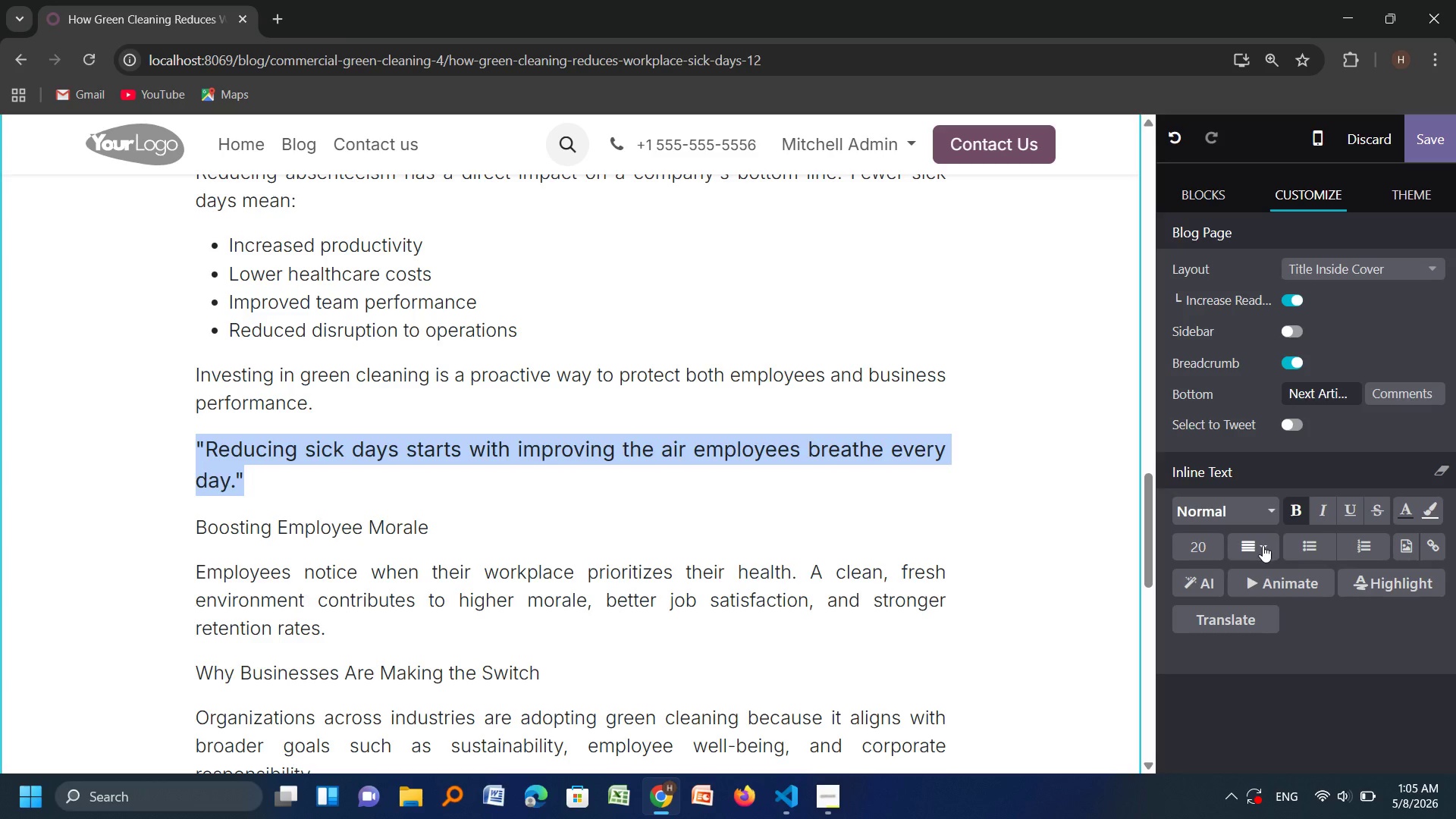 
left_click([1290, 579])
 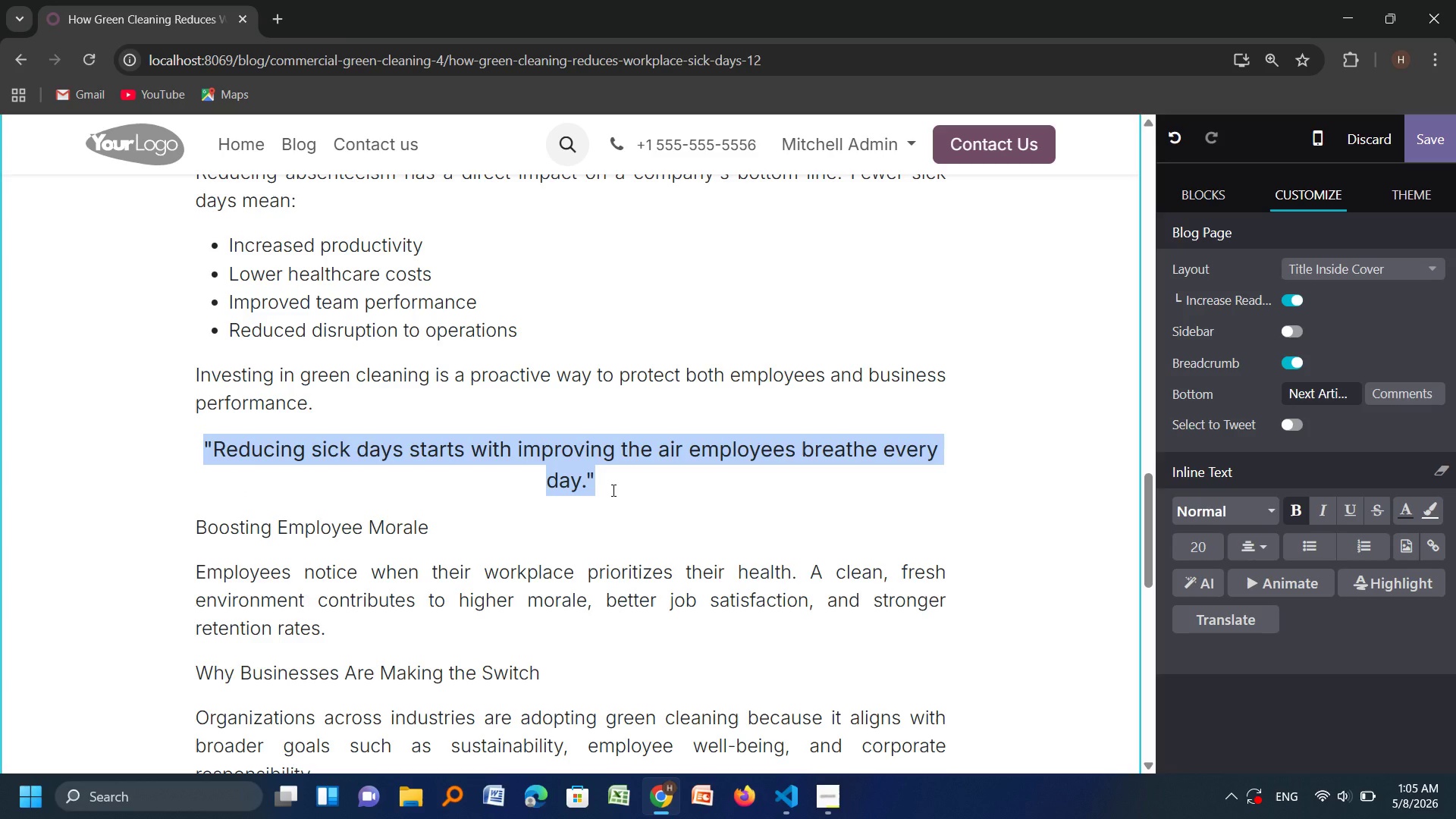 
left_click([612, 490])
 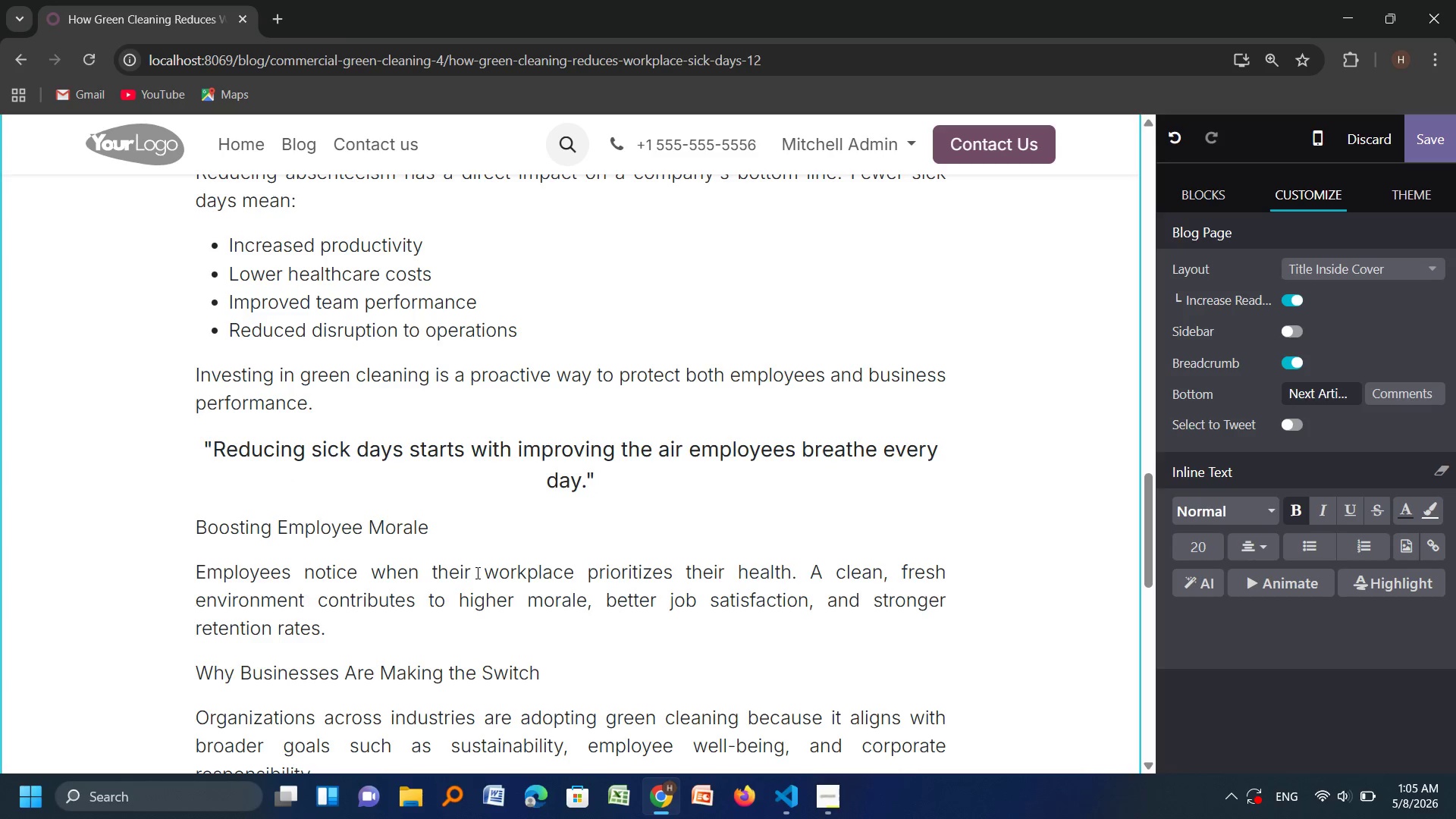 
left_click_drag(start_coordinate=[438, 520], to_coordinate=[170, 532])
 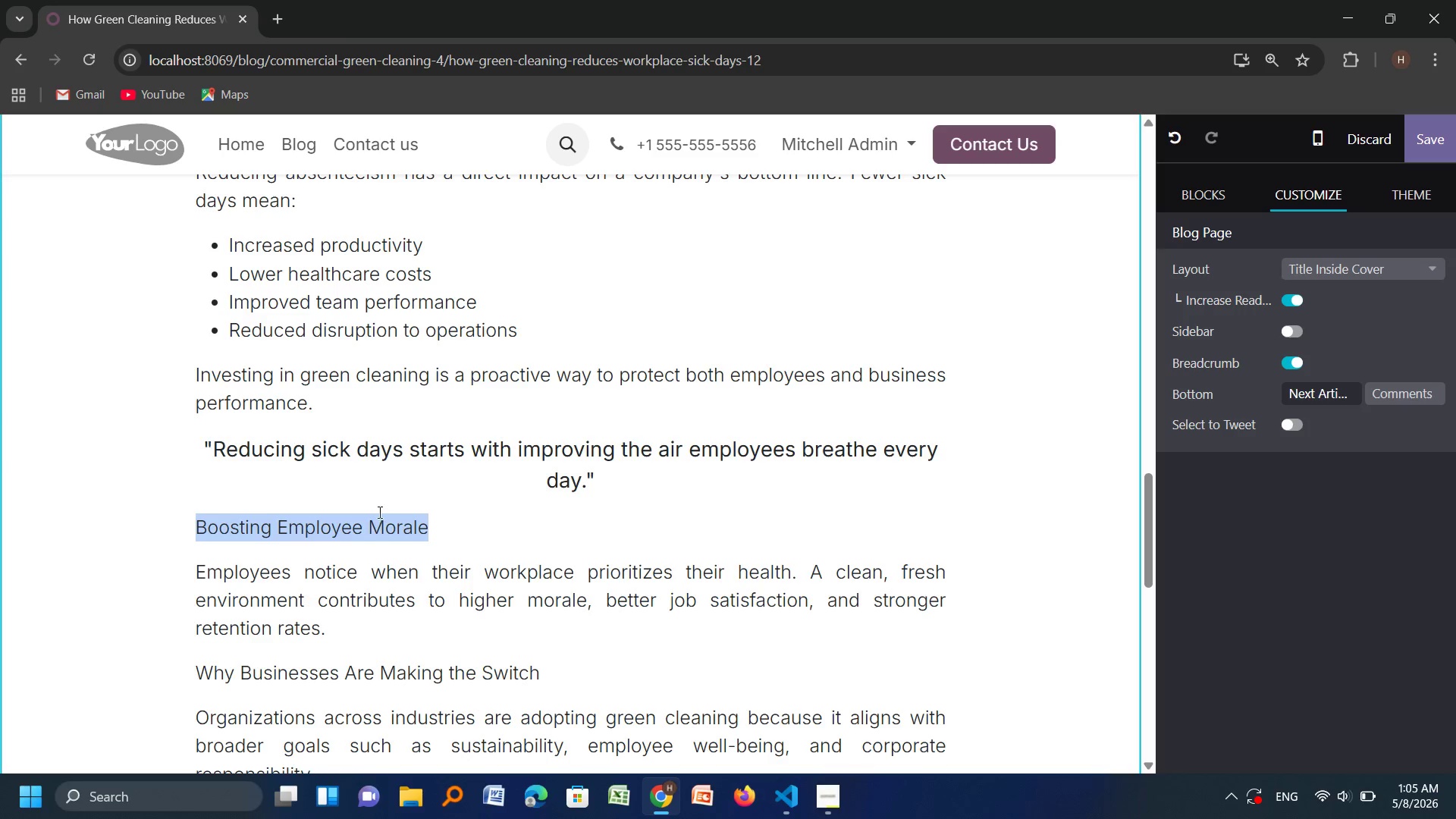 
left_click([438, 531])
 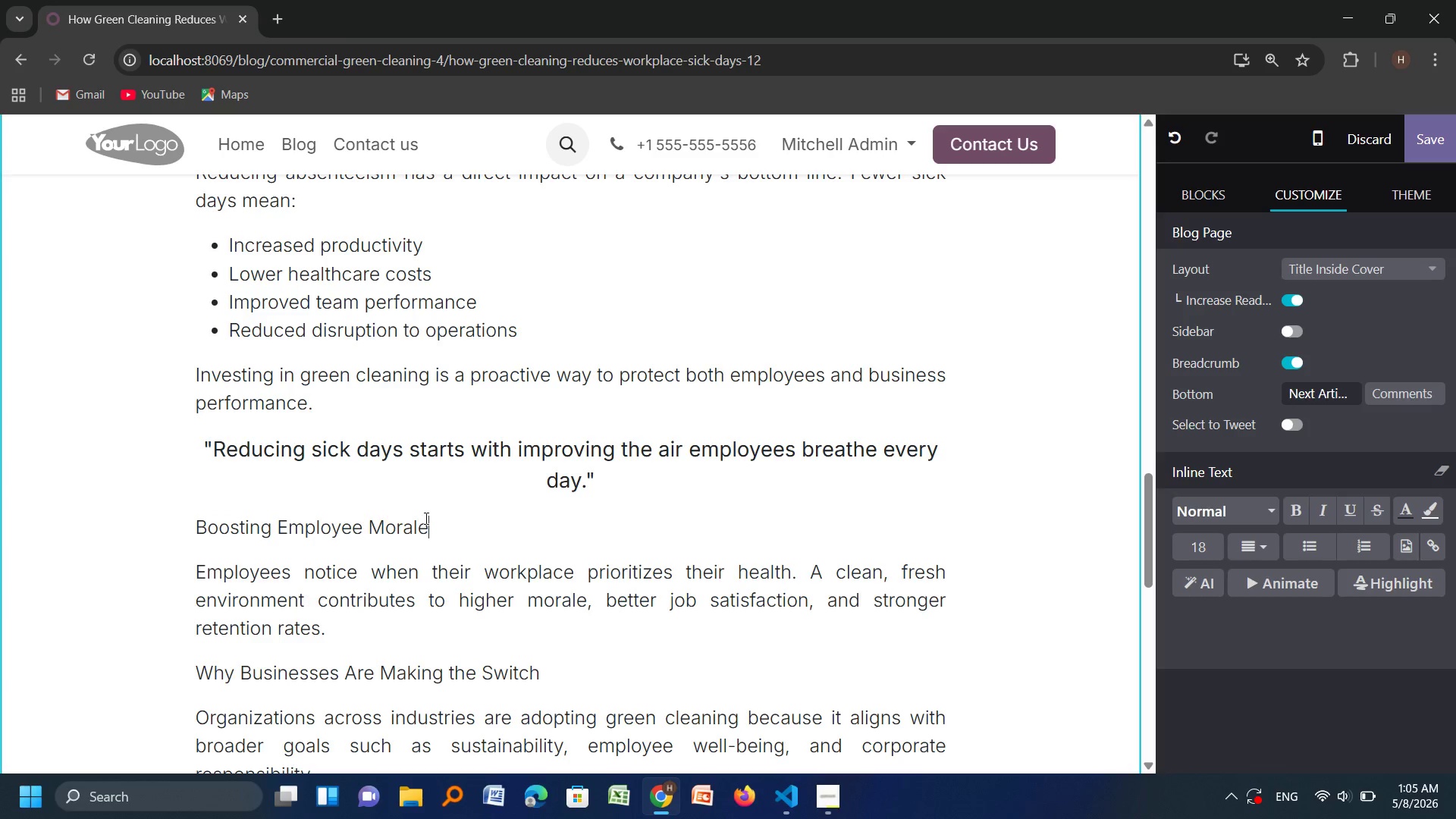 
left_click_drag(start_coordinate=[427, 517], to_coordinate=[193, 512])
 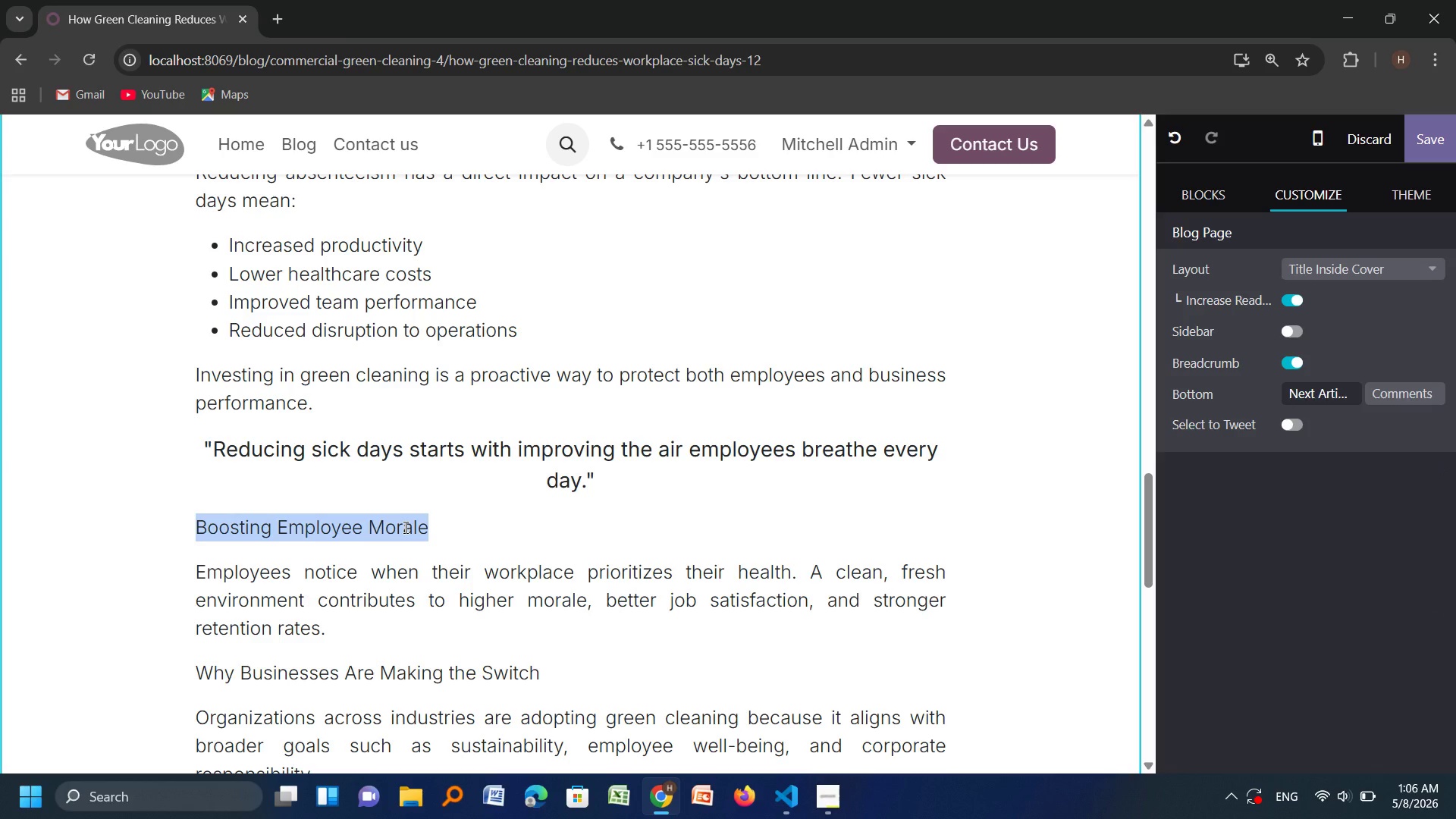 
right_click([404, 527])
 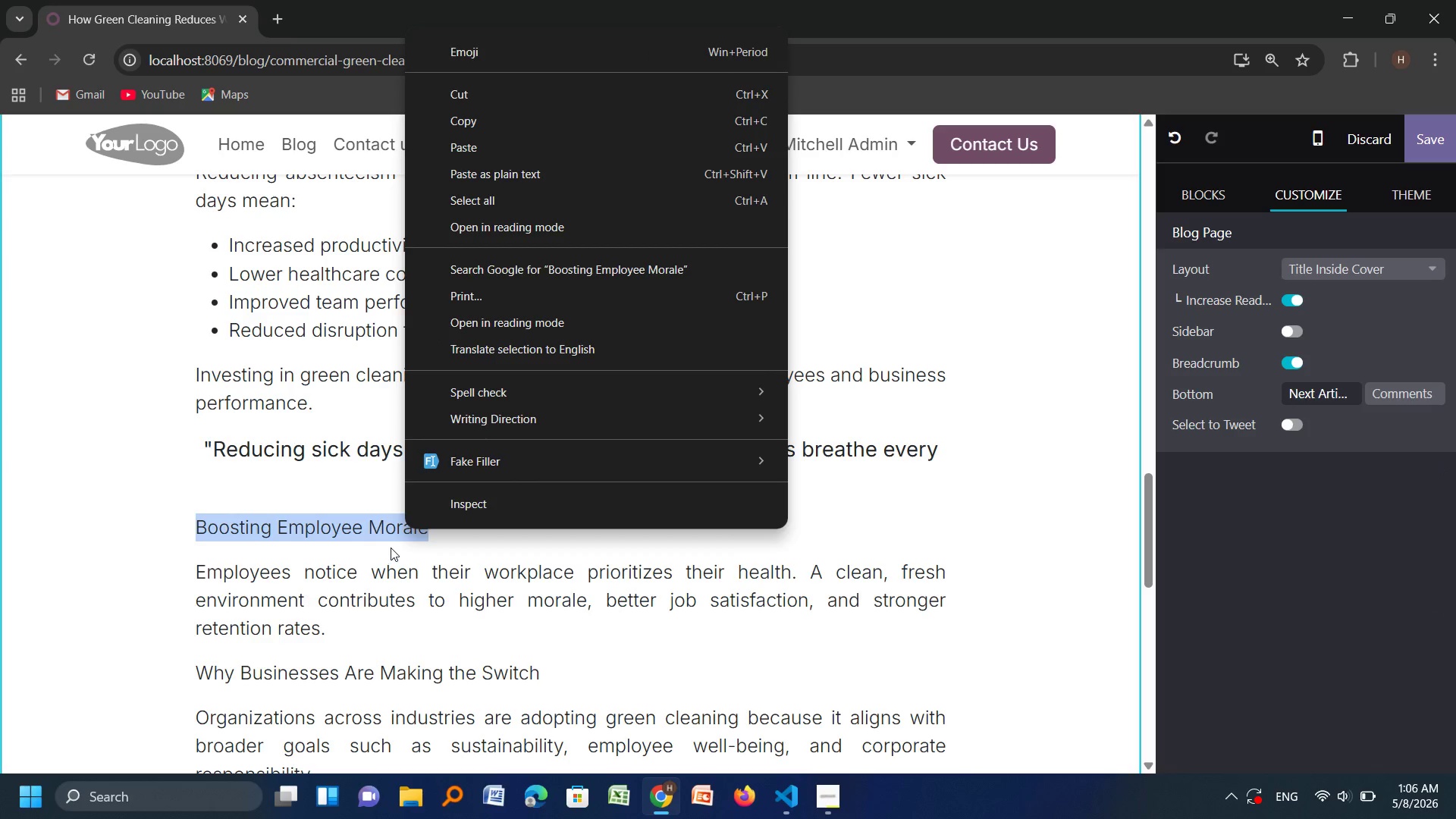 
left_click([392, 541])
 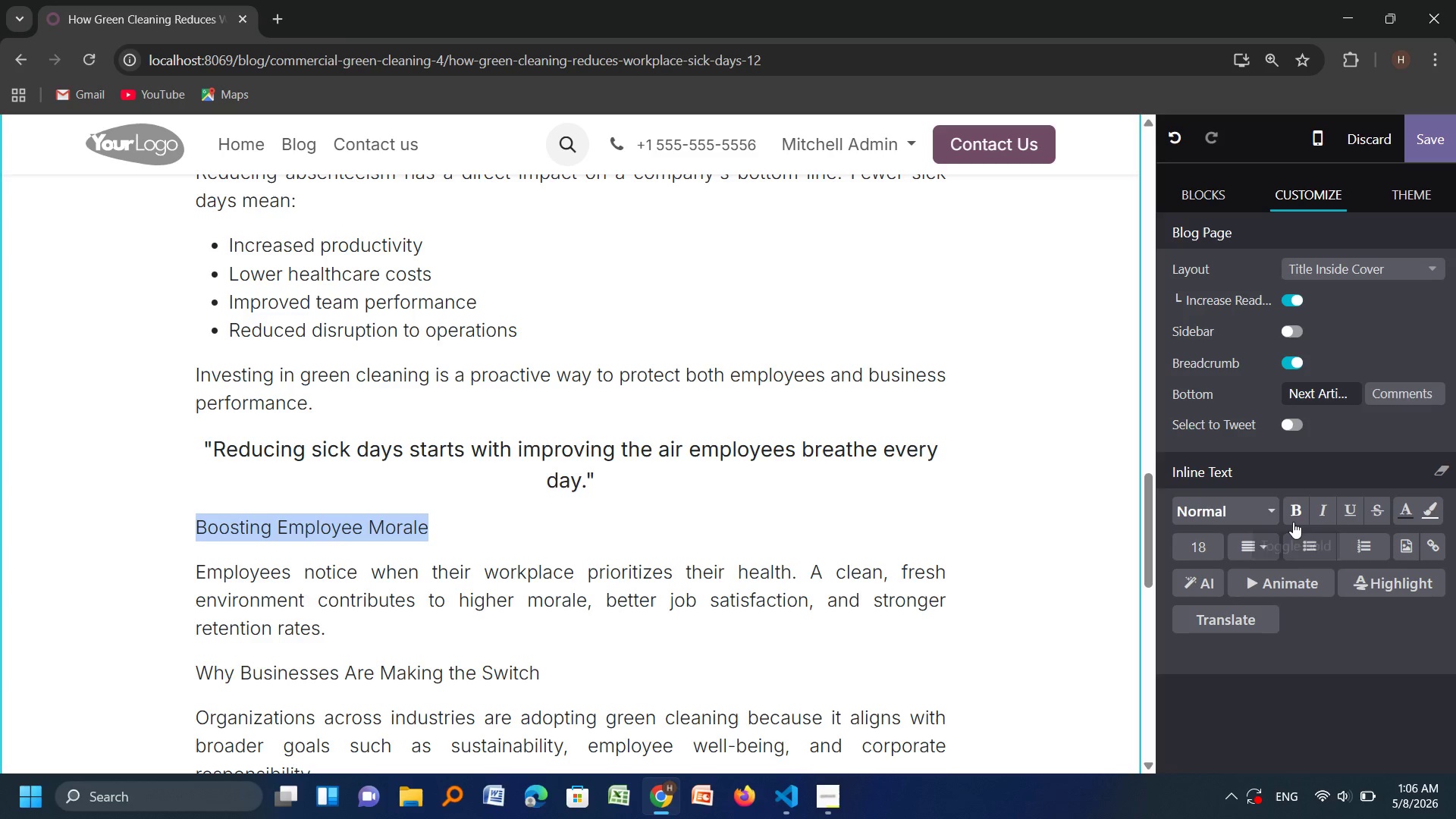 
left_click([1293, 520])
 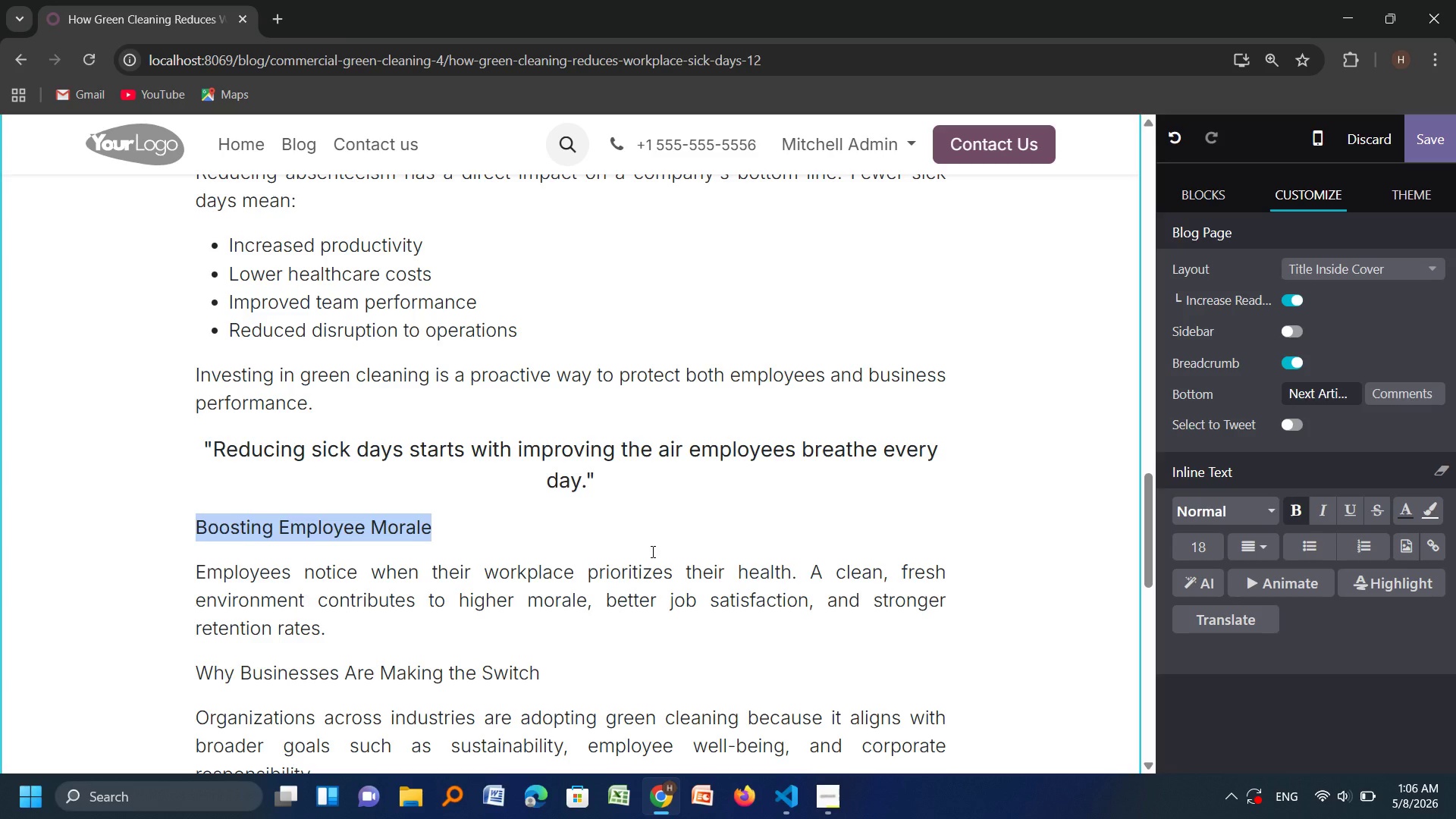 
scroll: coordinate [651, 551], scroll_direction: down, amount: 1.0
 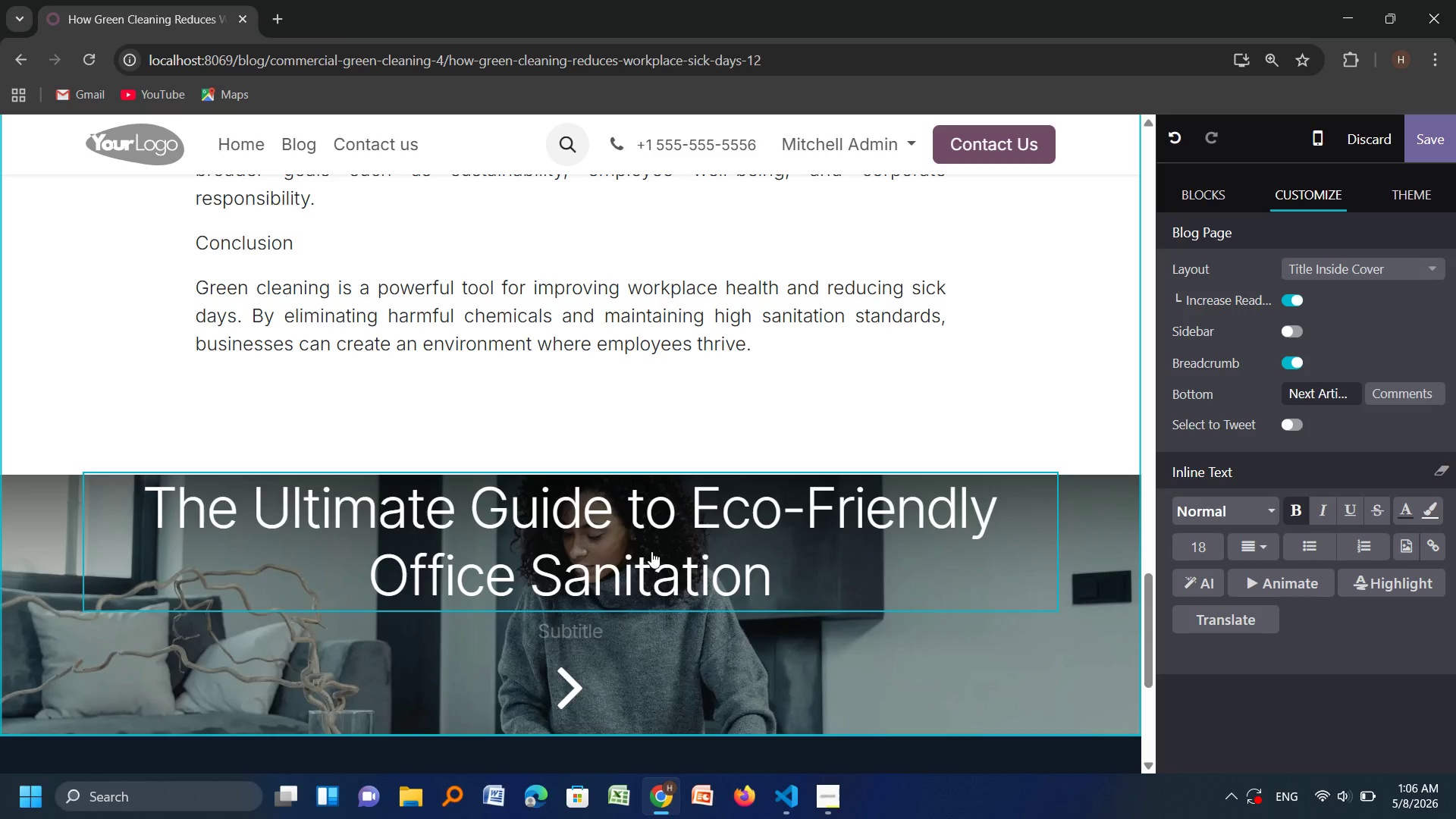 
scroll: coordinate [651, 551], scroll_direction: none, amount: 0.0
 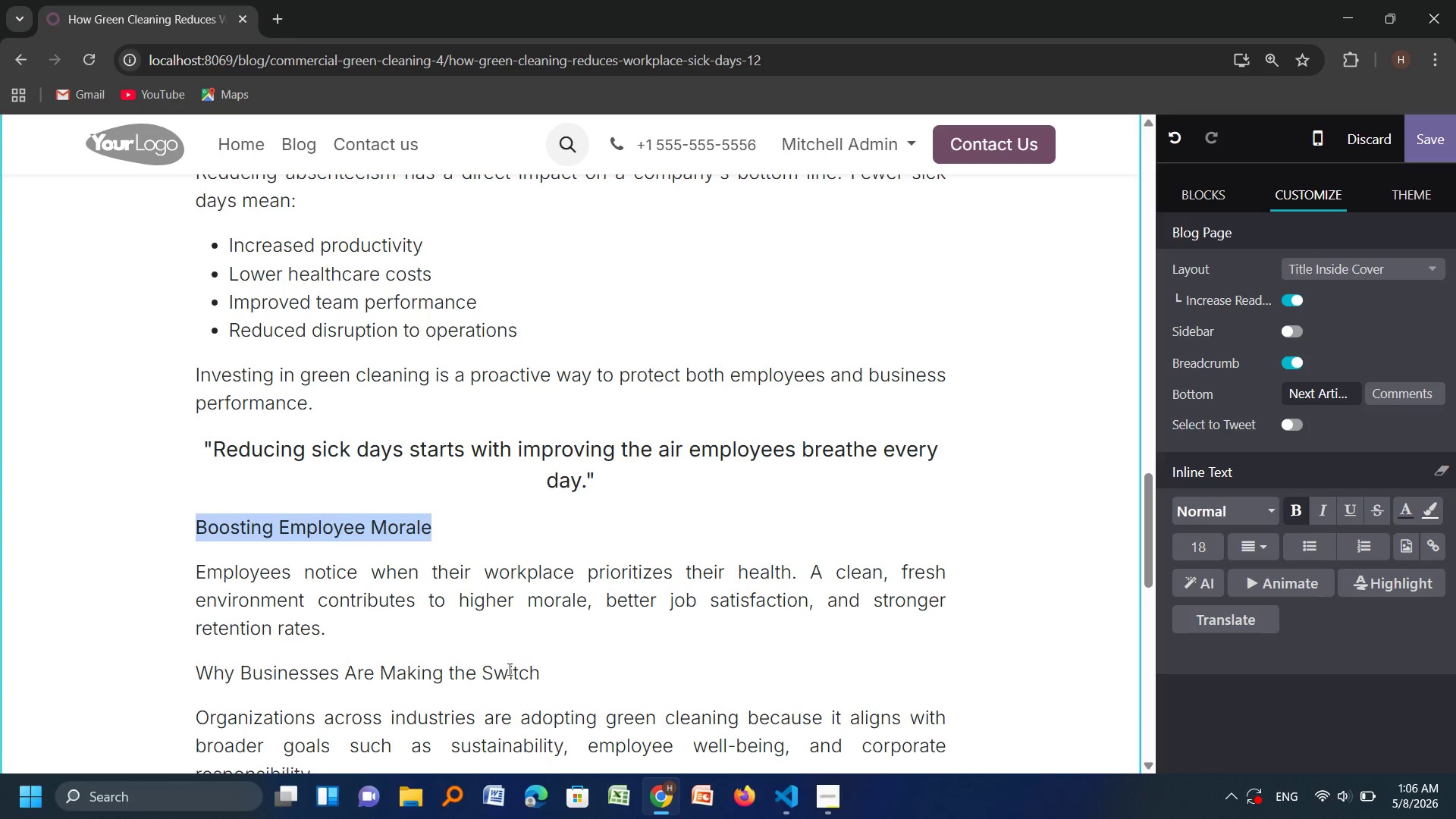 
left_click_drag(start_coordinate=[538, 668], to_coordinate=[414, 637])
 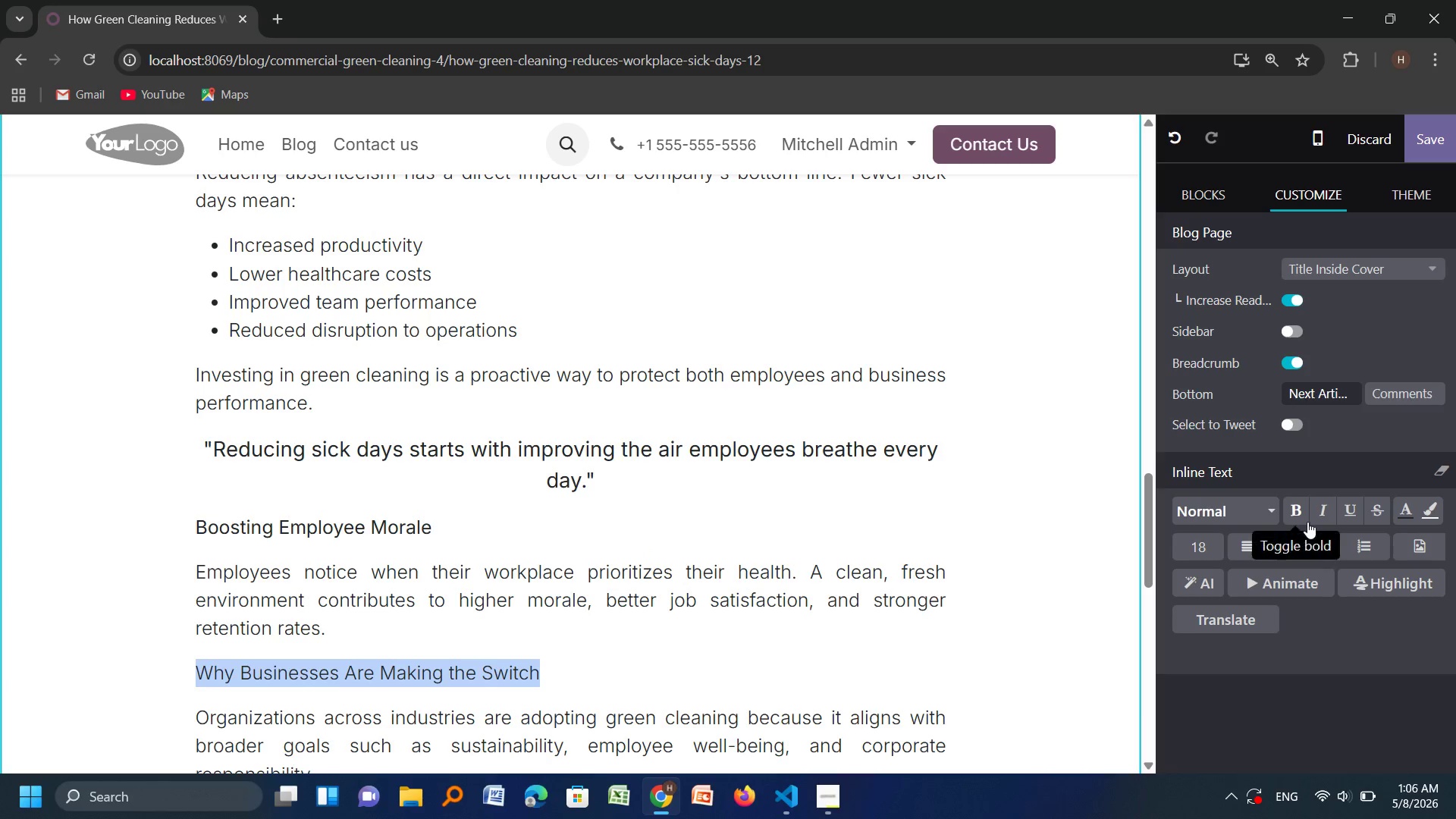 
left_click([1293, 507])
 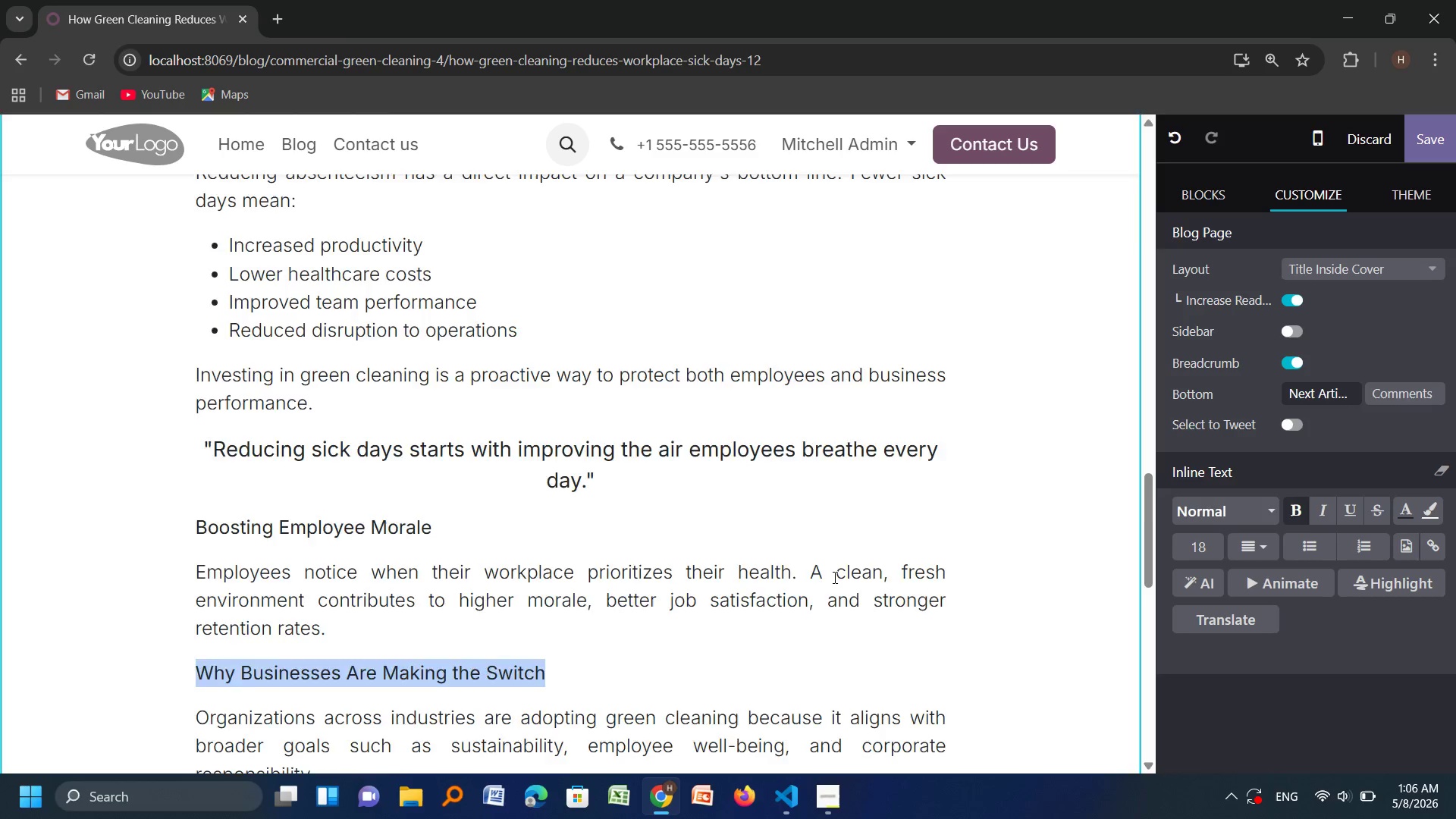 
scroll: coordinate [833, 577], scroll_direction: none, amount: 0.0
 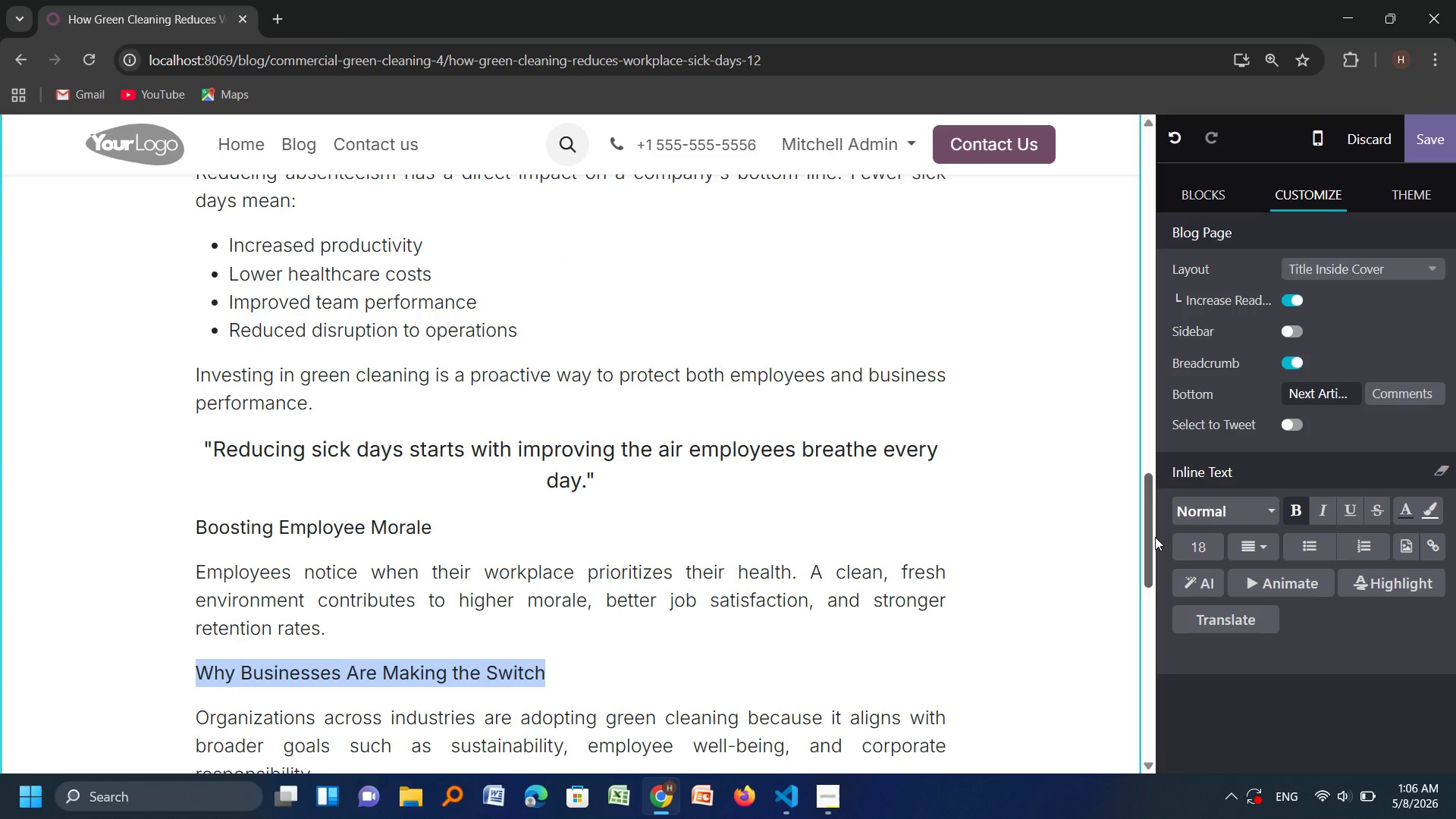 
left_click_drag(start_coordinate=[1146, 540], to_coordinate=[1122, 592])
 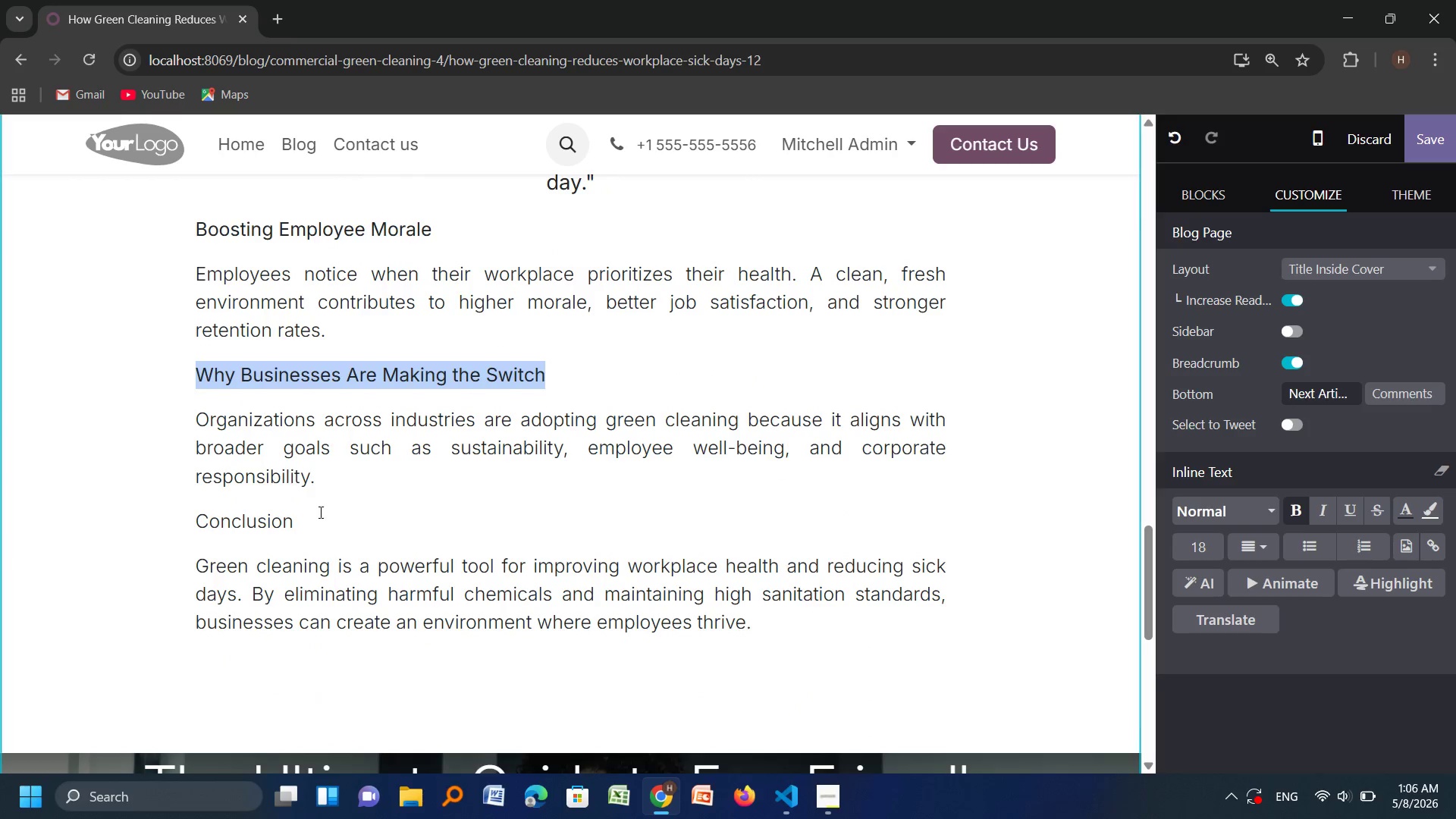 
left_click_drag(start_coordinate=[319, 512], to_coordinate=[148, 504])
 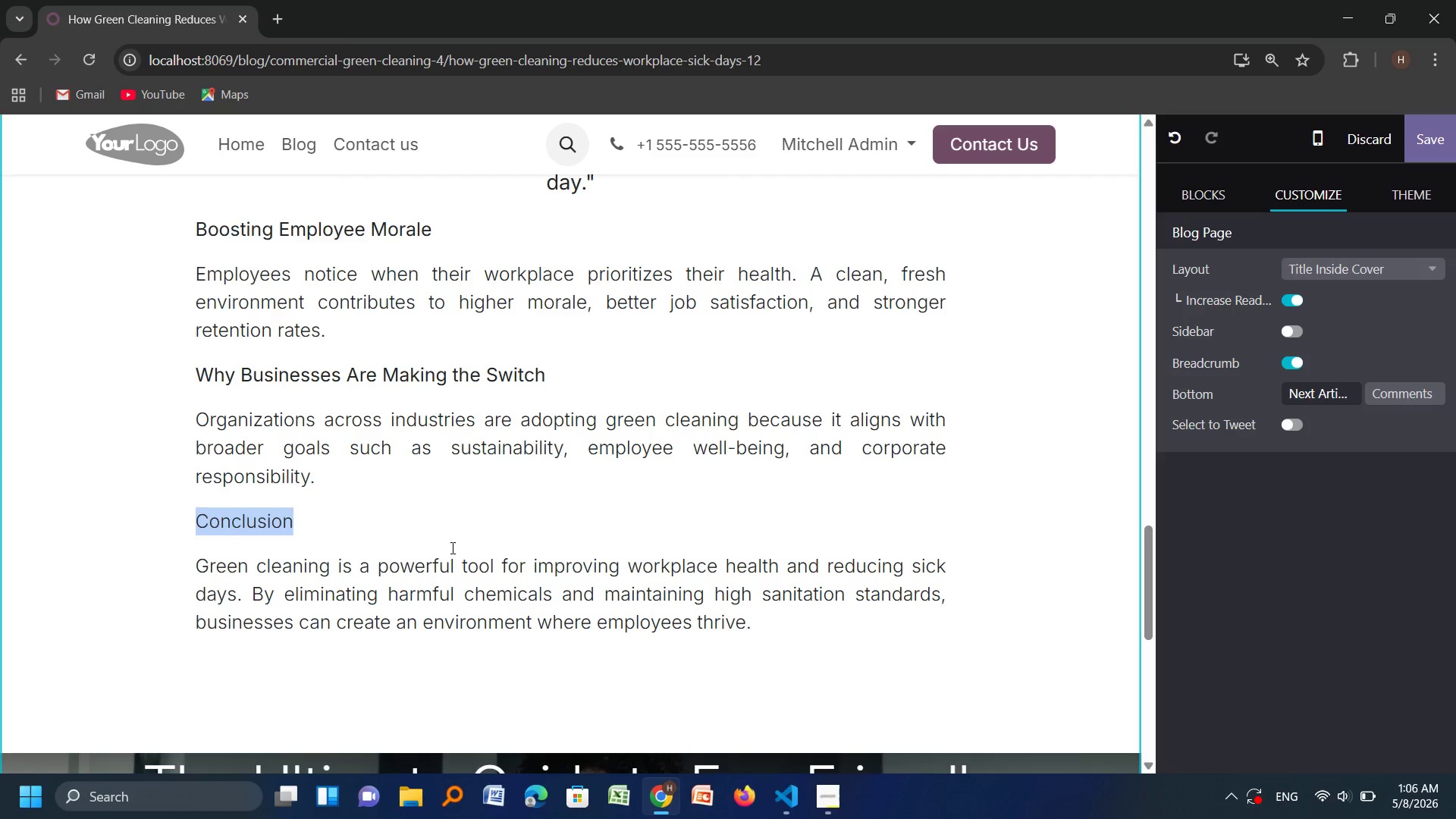 
left_click([280, 509])
 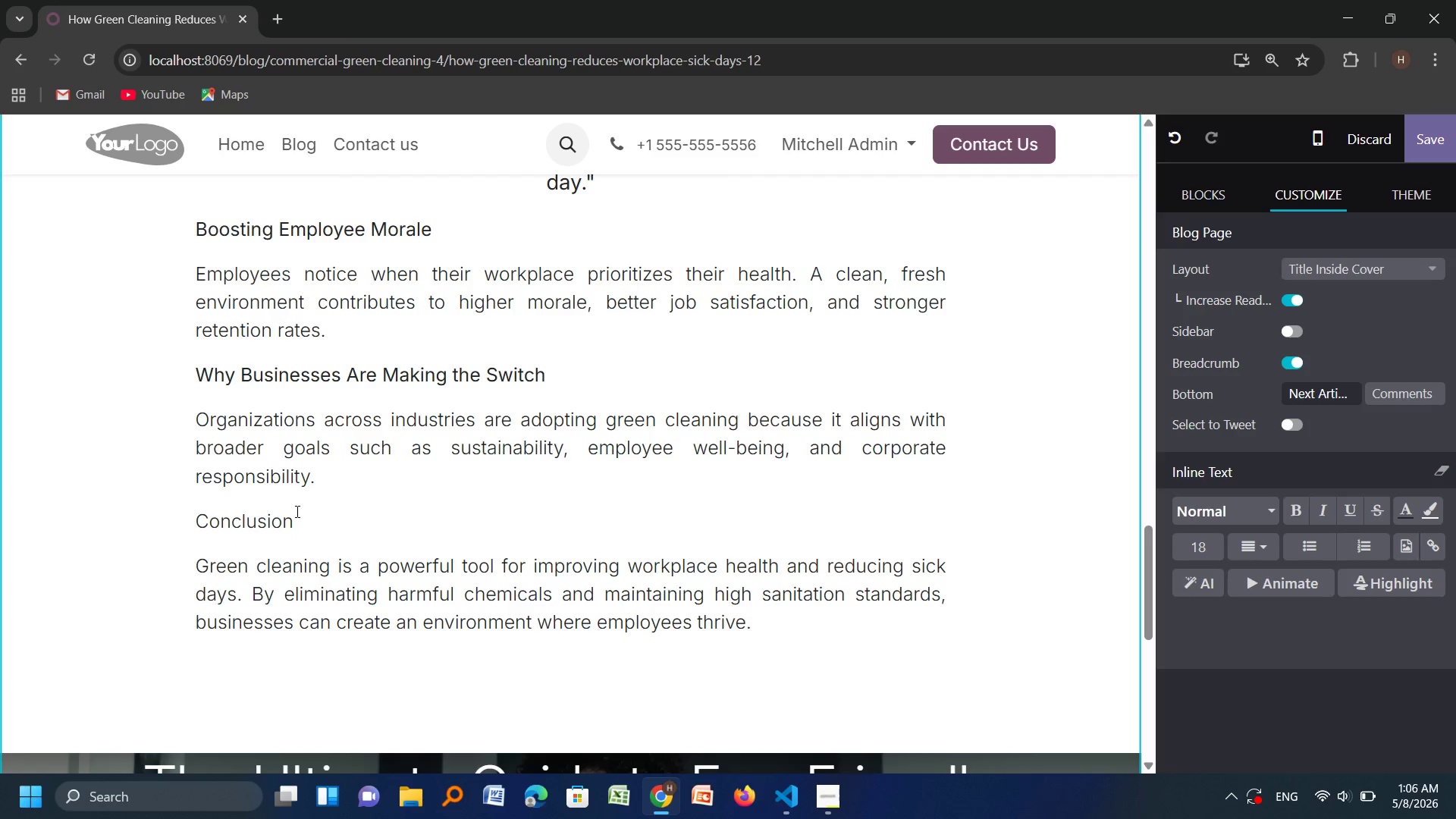 
left_click_drag(start_coordinate=[296, 511], to_coordinate=[200, 527])
 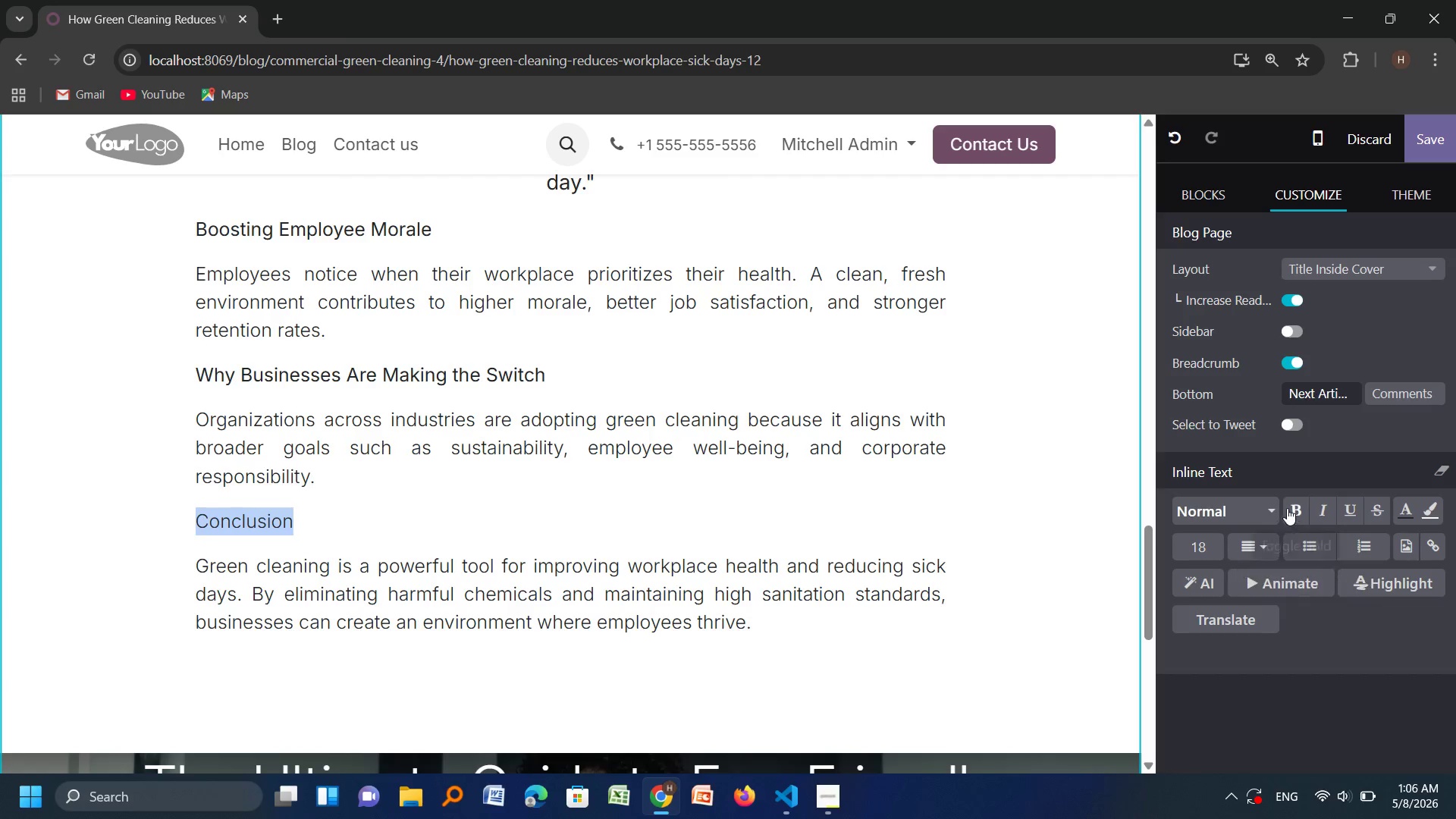 
left_click([1287, 508])
 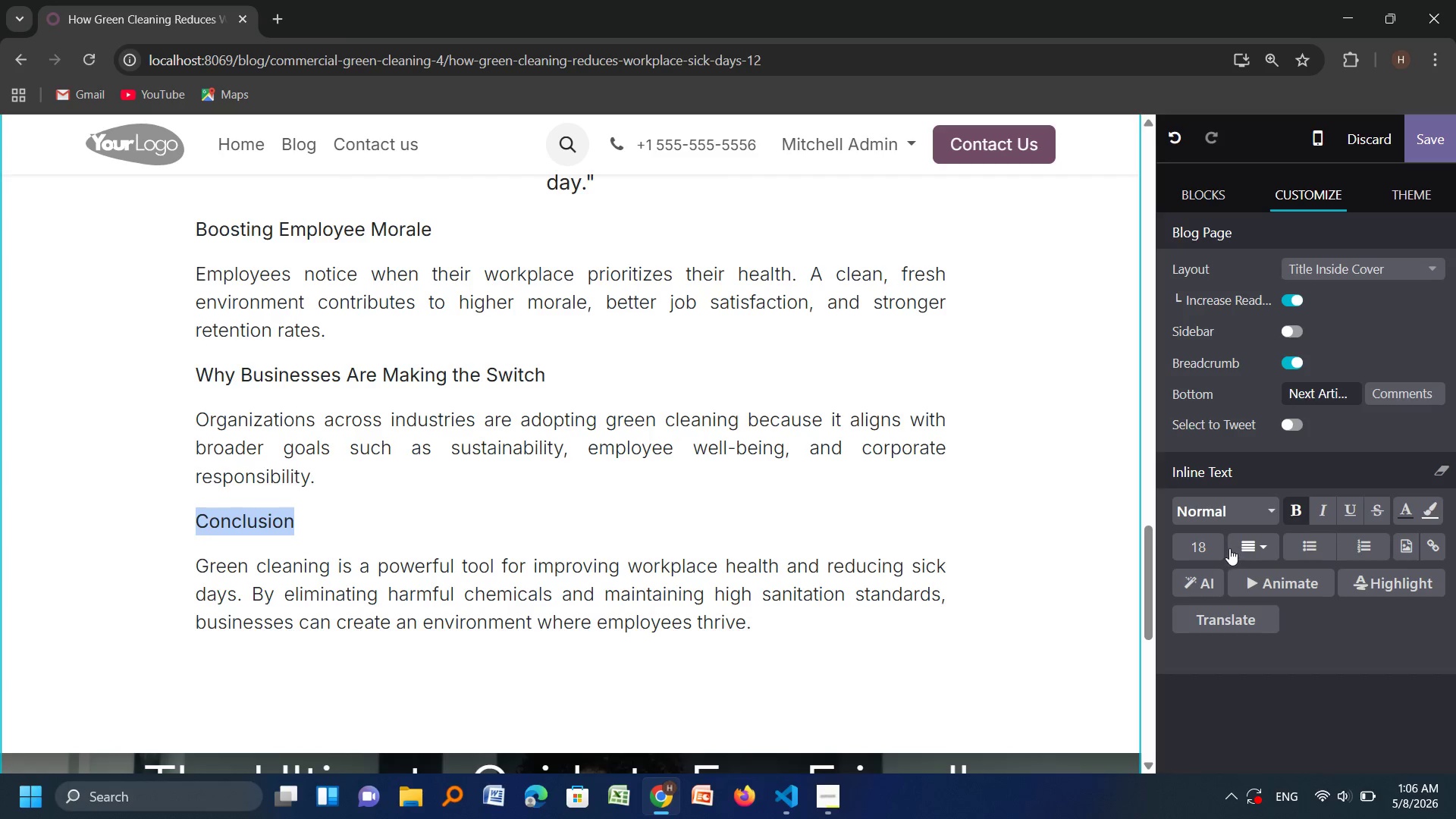 
left_click([1210, 553])
 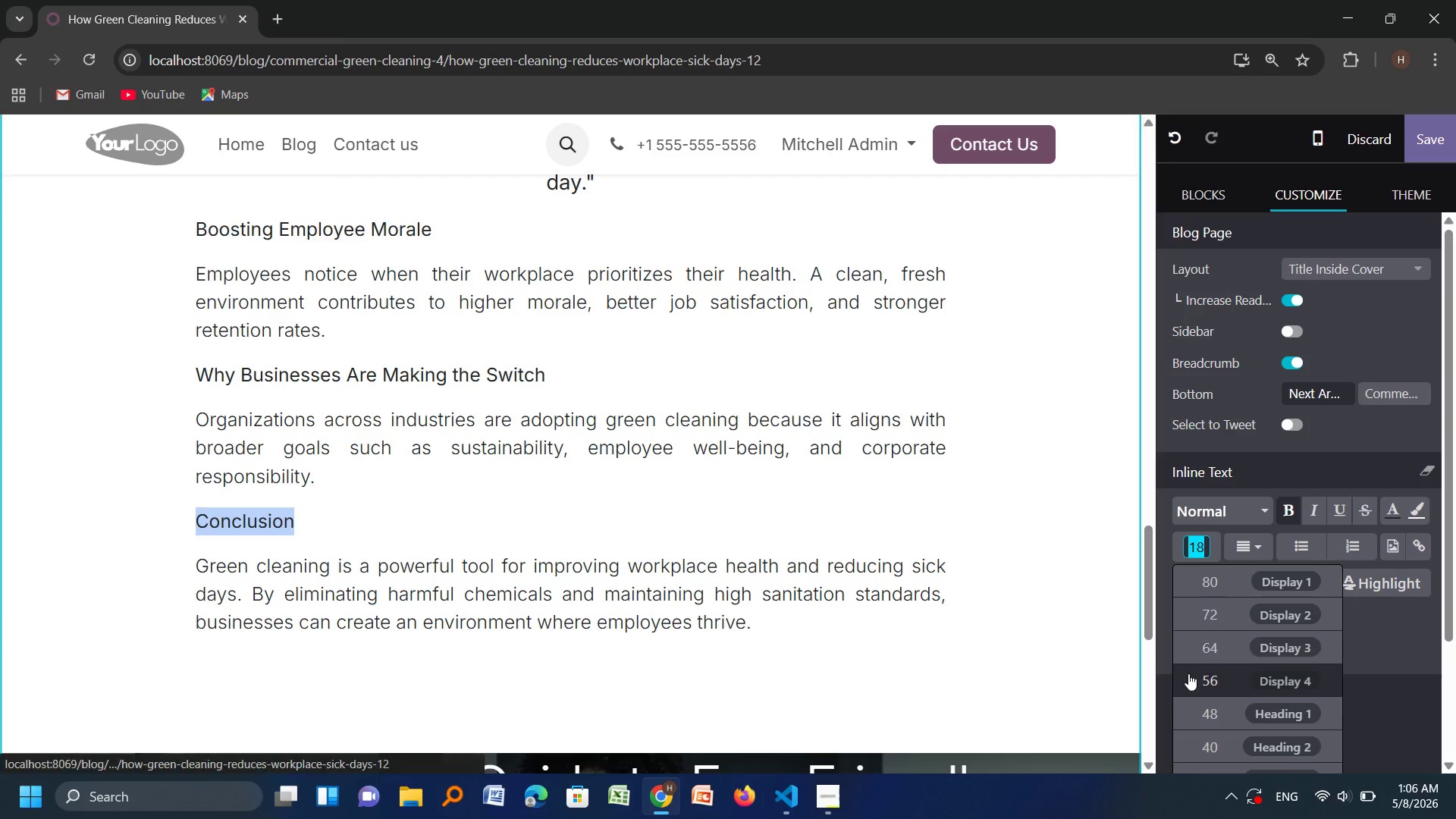 
scroll: coordinate [1188, 677], scroll_direction: down, amount: 1.0
 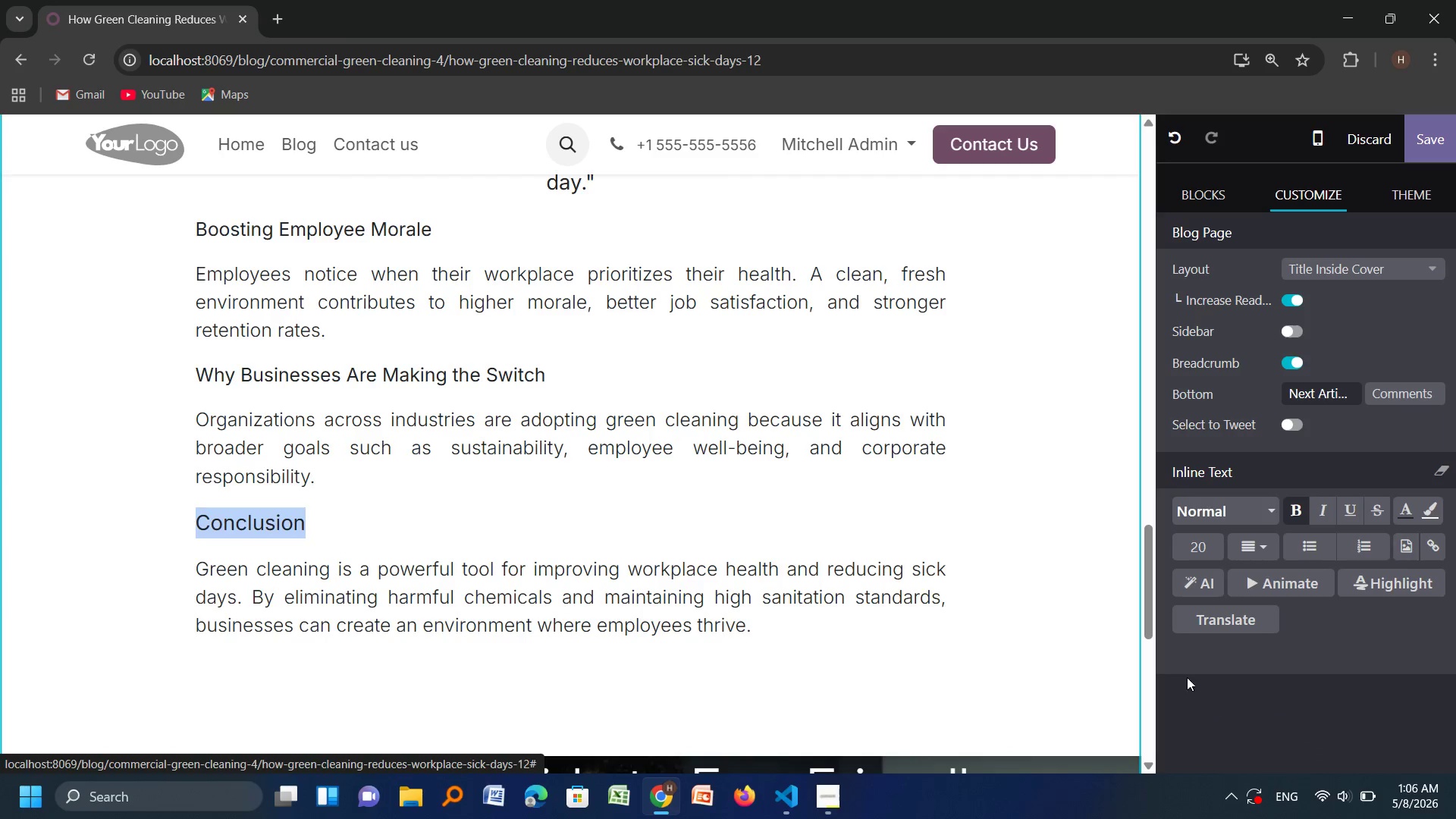 
scroll: coordinate [613, 471], scroll_direction: up, amount: 3.0
 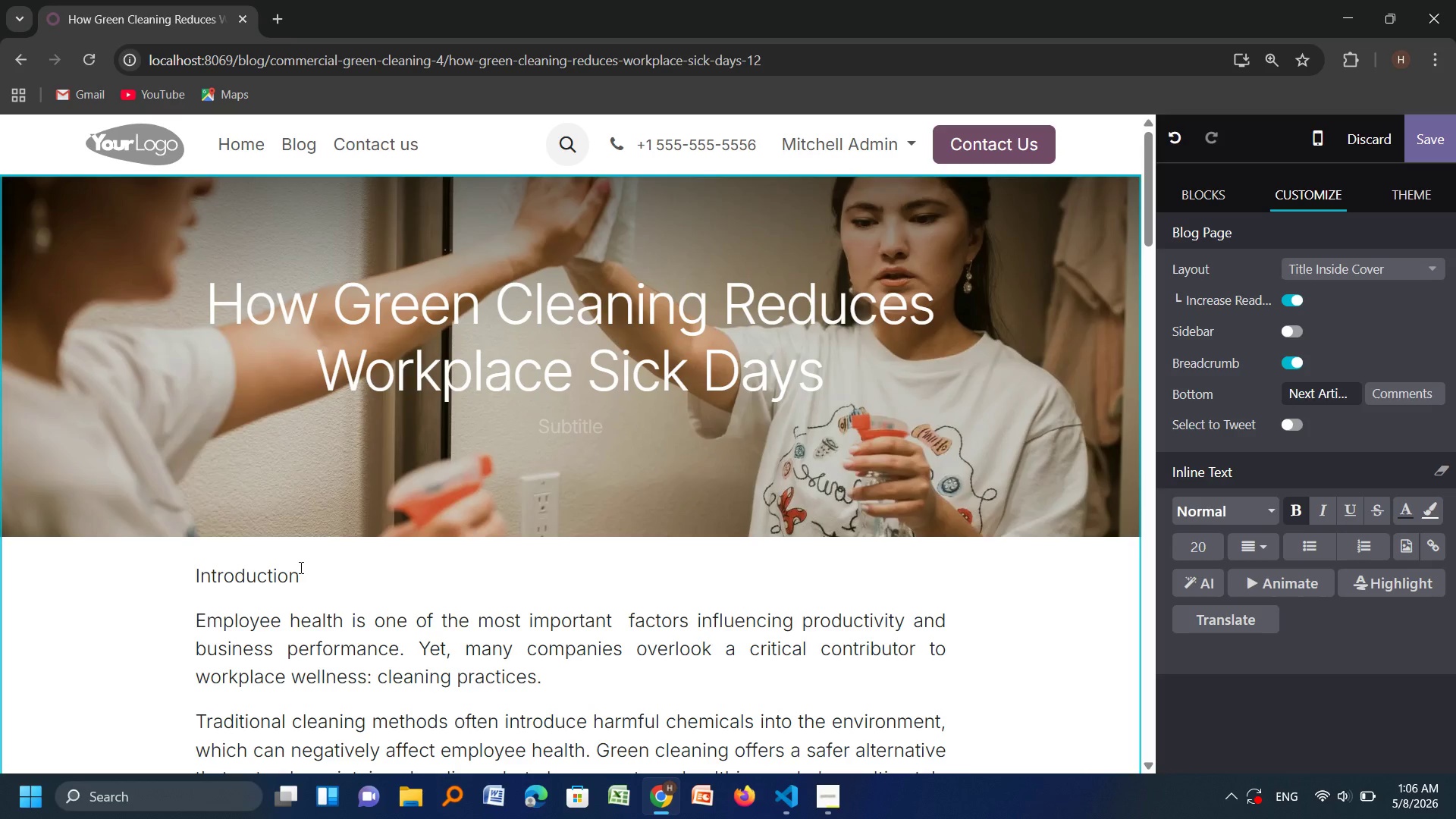 
left_click_drag(start_coordinate=[300, 567], to_coordinate=[192, 564])
 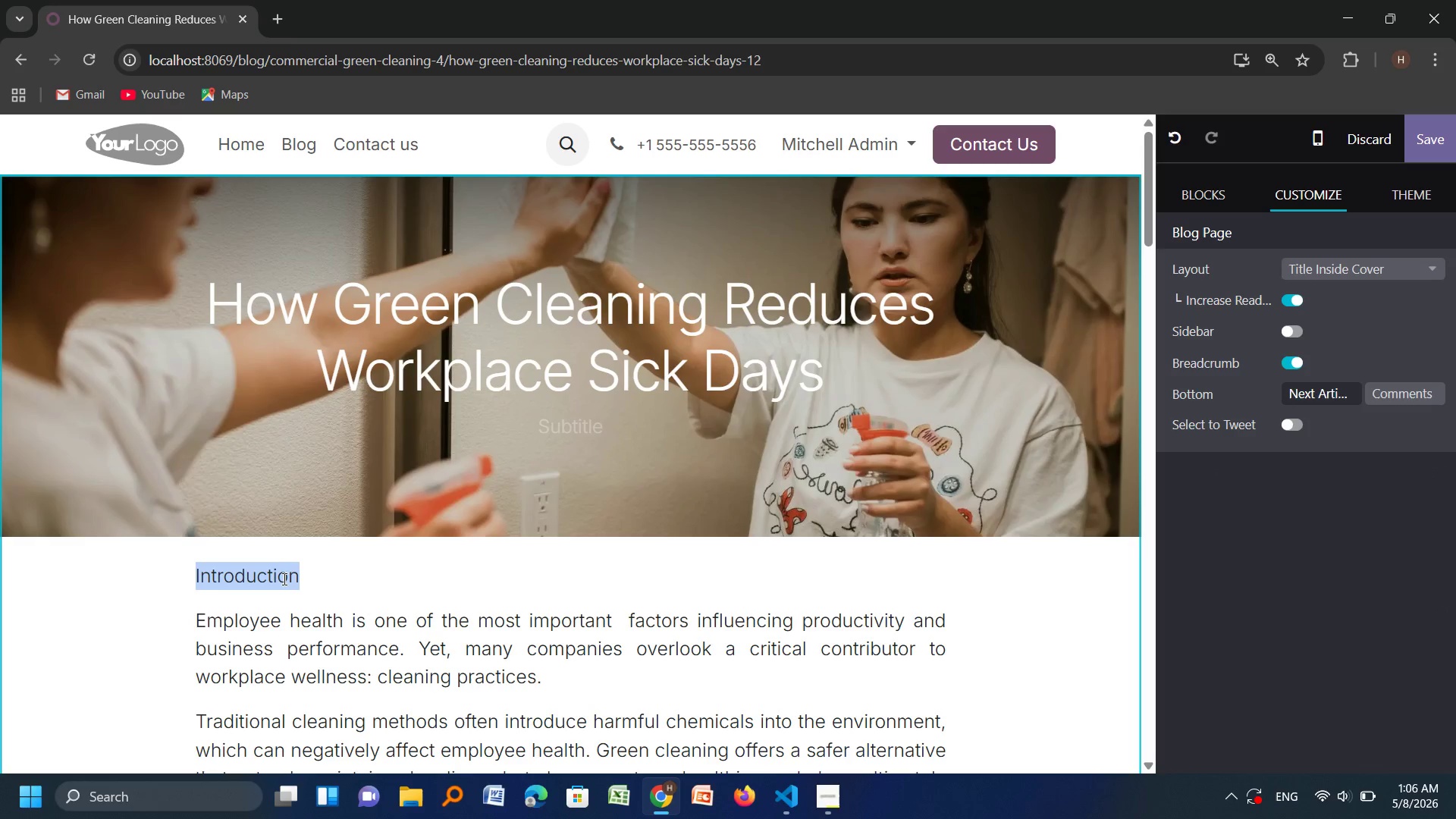 
right_click([282, 579])
 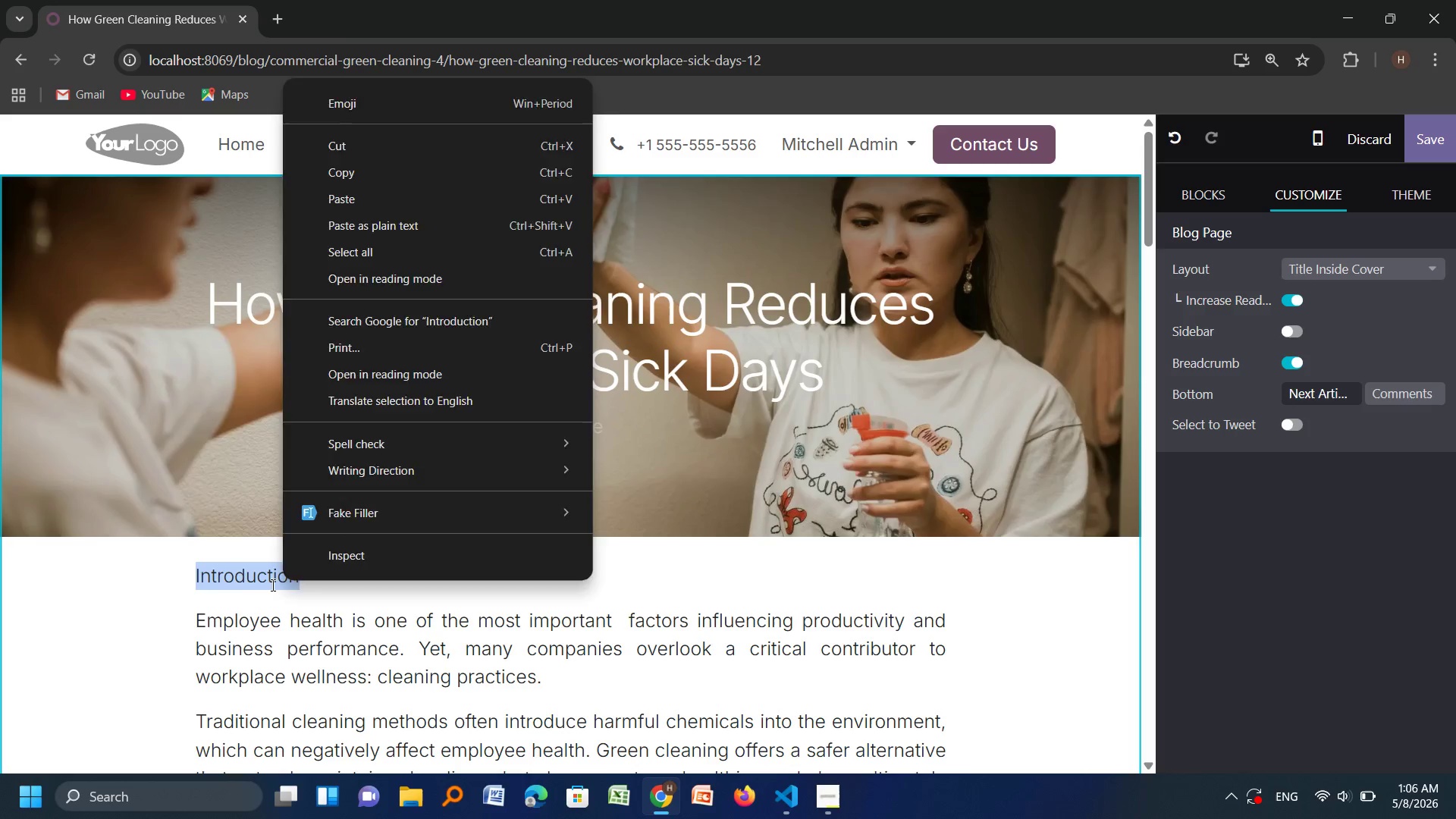 
left_click([271, 585])
 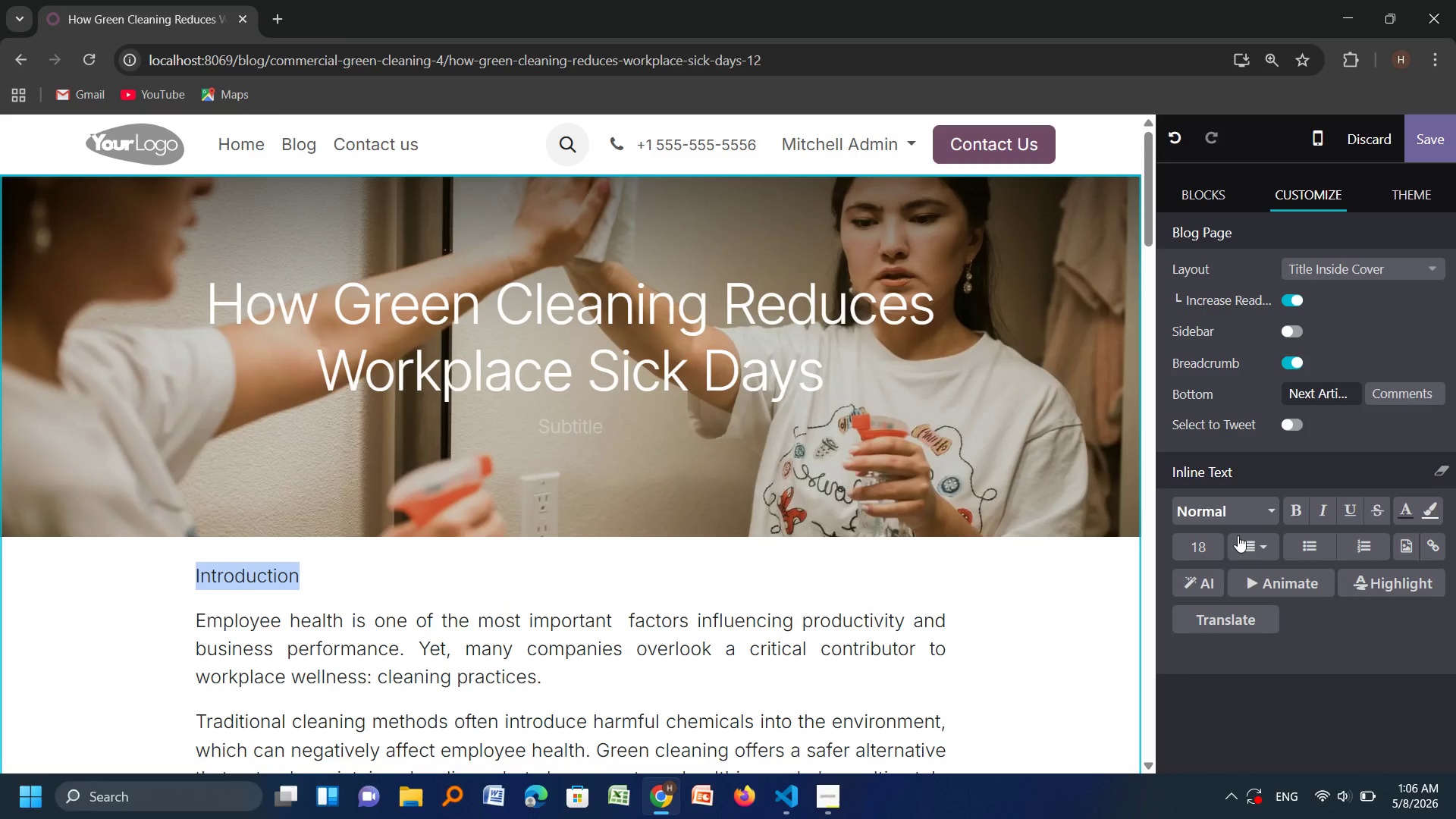 
left_click([1288, 513])
 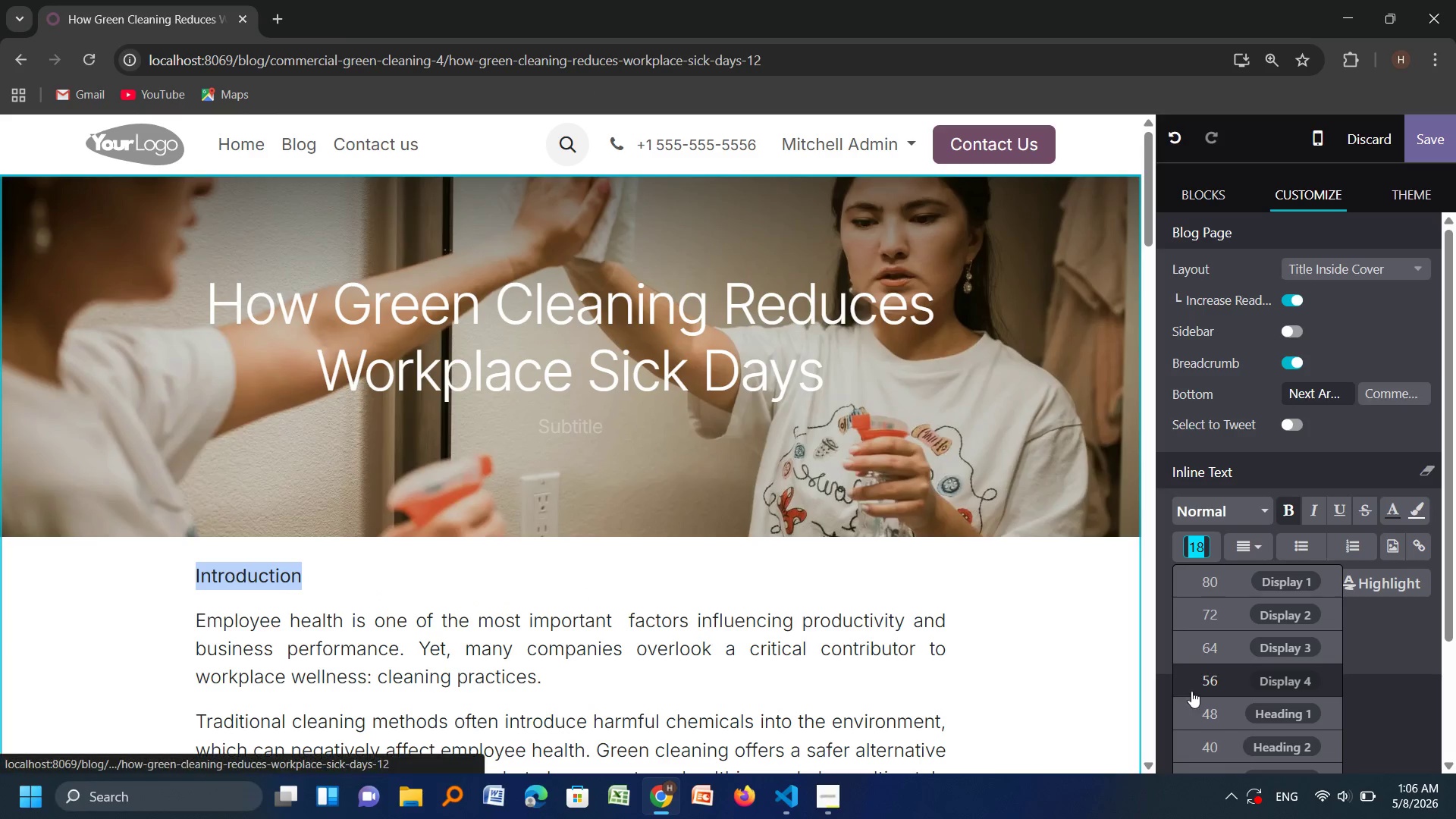 
scroll: coordinate [1186, 702], scroll_direction: none, amount: 0.0
 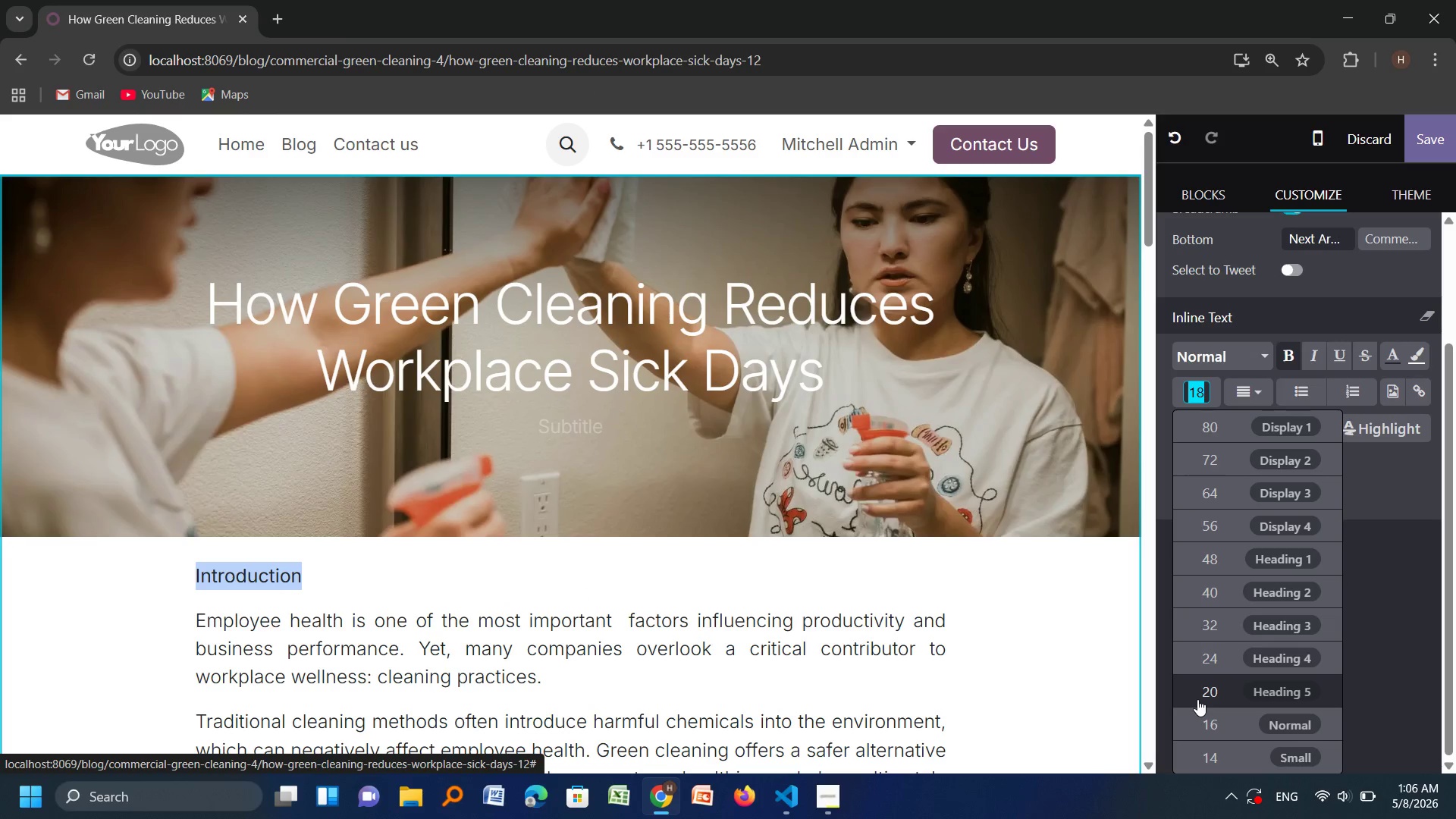 
left_click([1197, 699])
 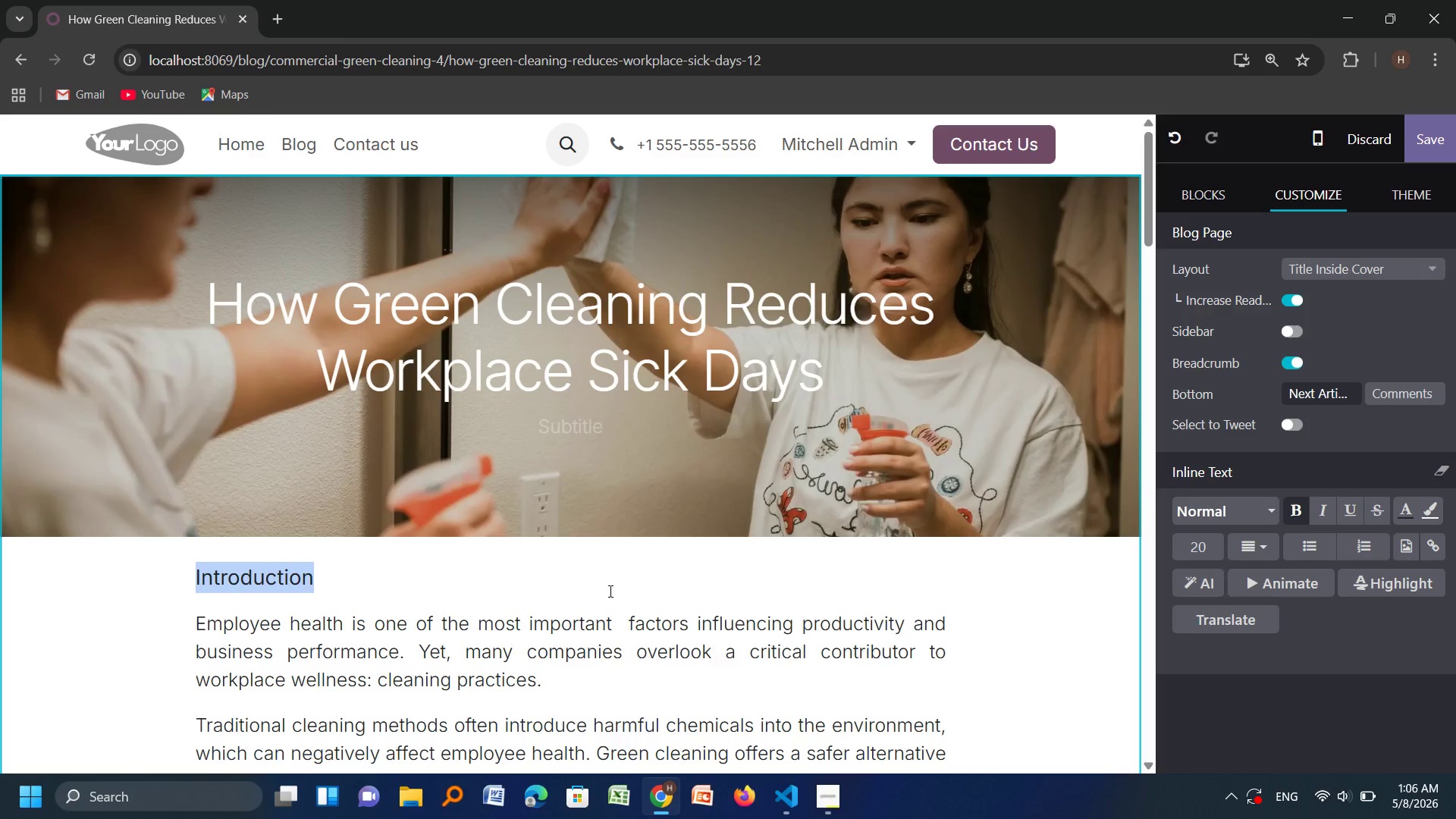 
scroll: coordinate [609, 591], scroll_direction: down, amount: 1.0
 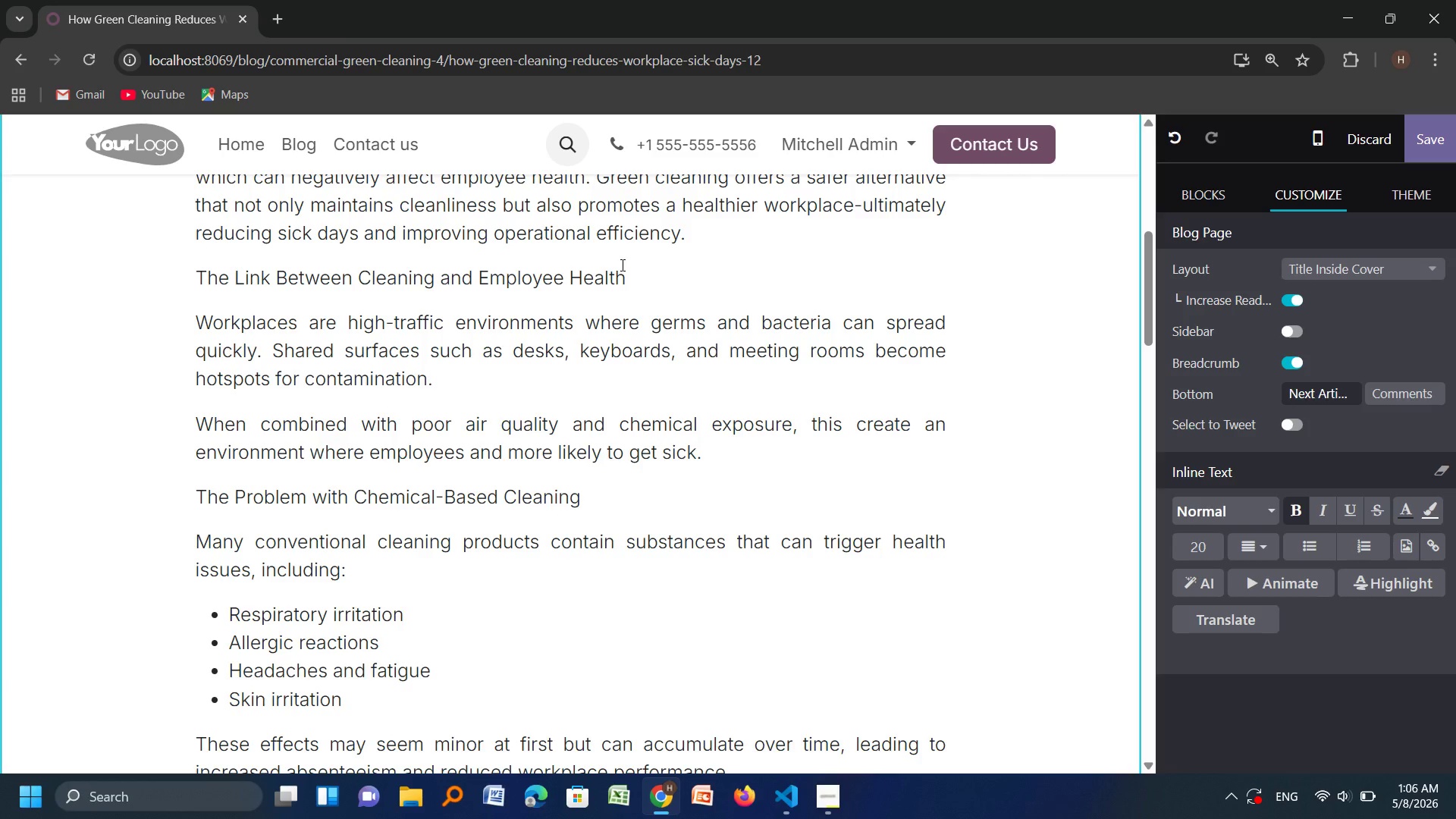 
left_click_drag(start_coordinate=[621, 265], to_coordinate=[186, 275])
 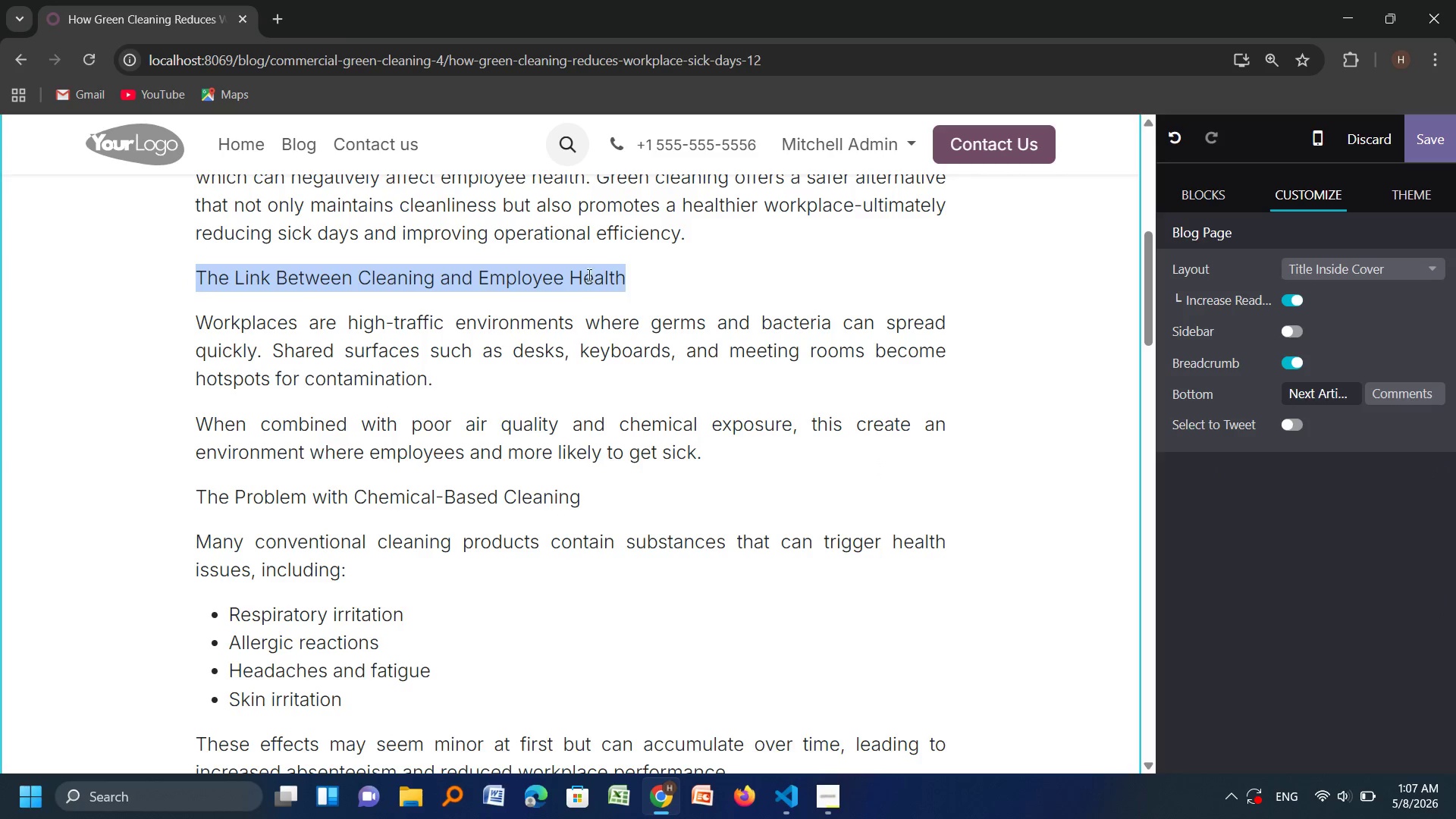 
right_click([581, 273])
 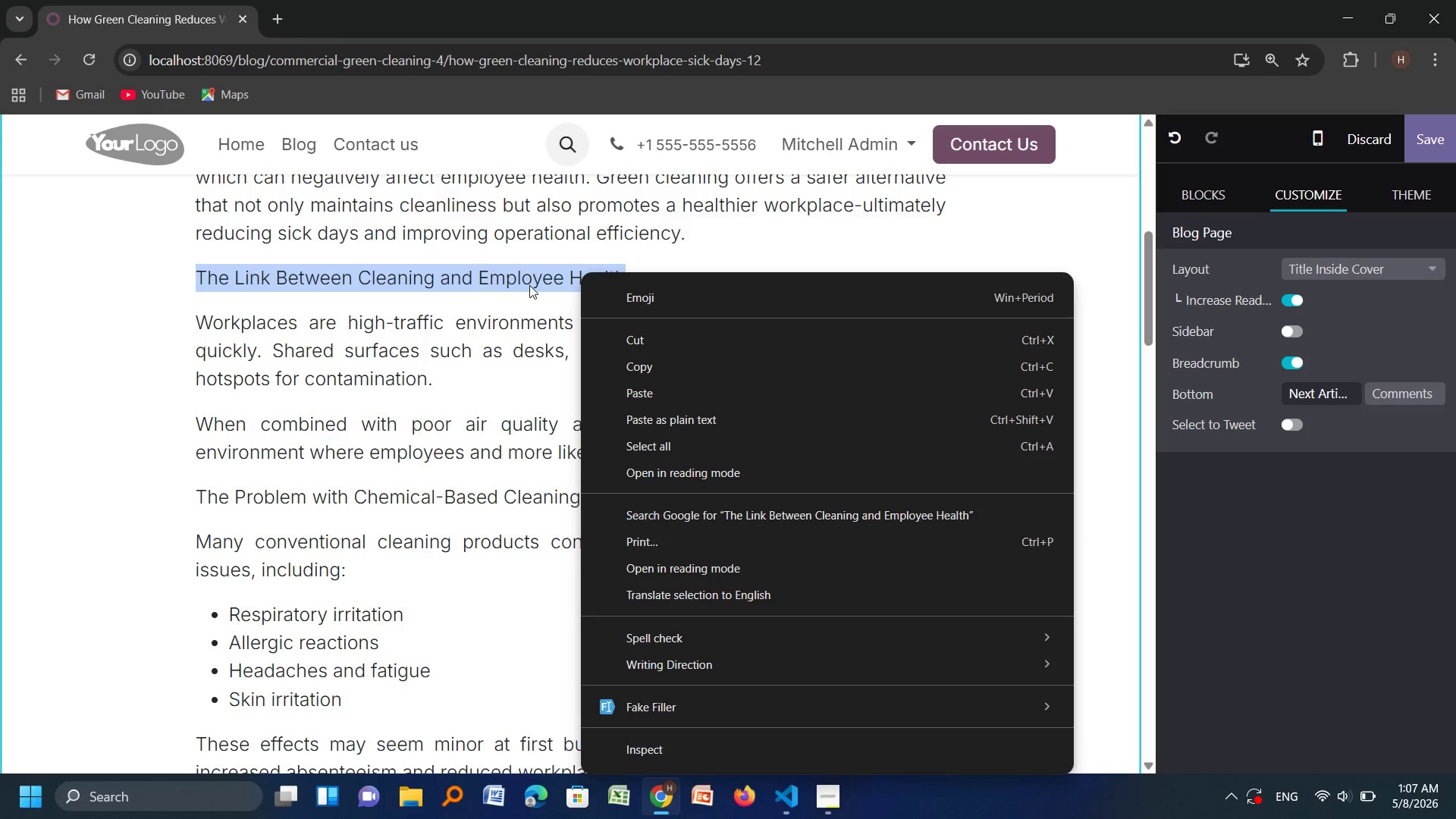 
left_click([529, 285])
 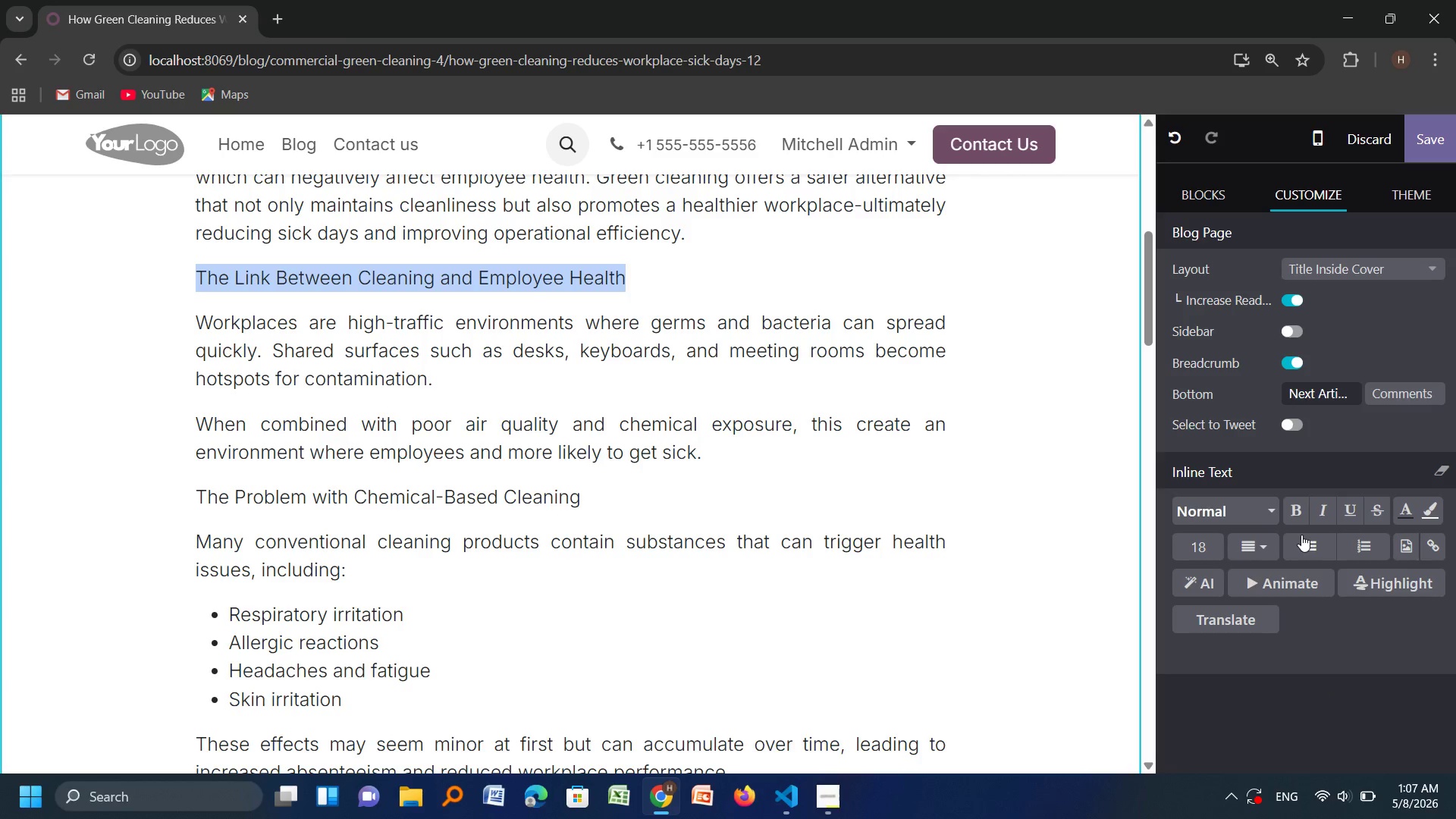 
left_click([1293, 505])
 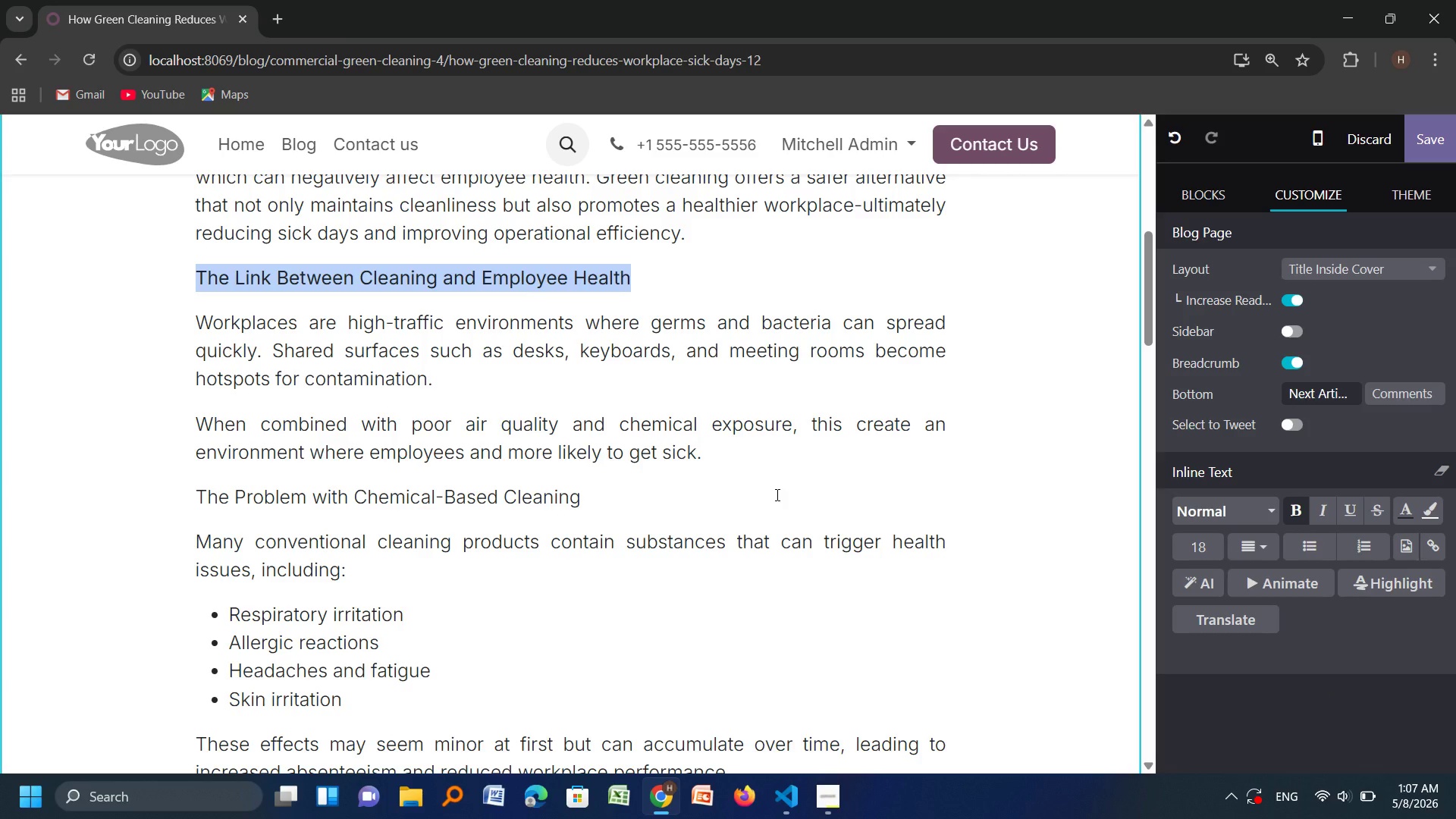 
scroll: coordinate [776, 494], scroll_direction: none, amount: 0.0
 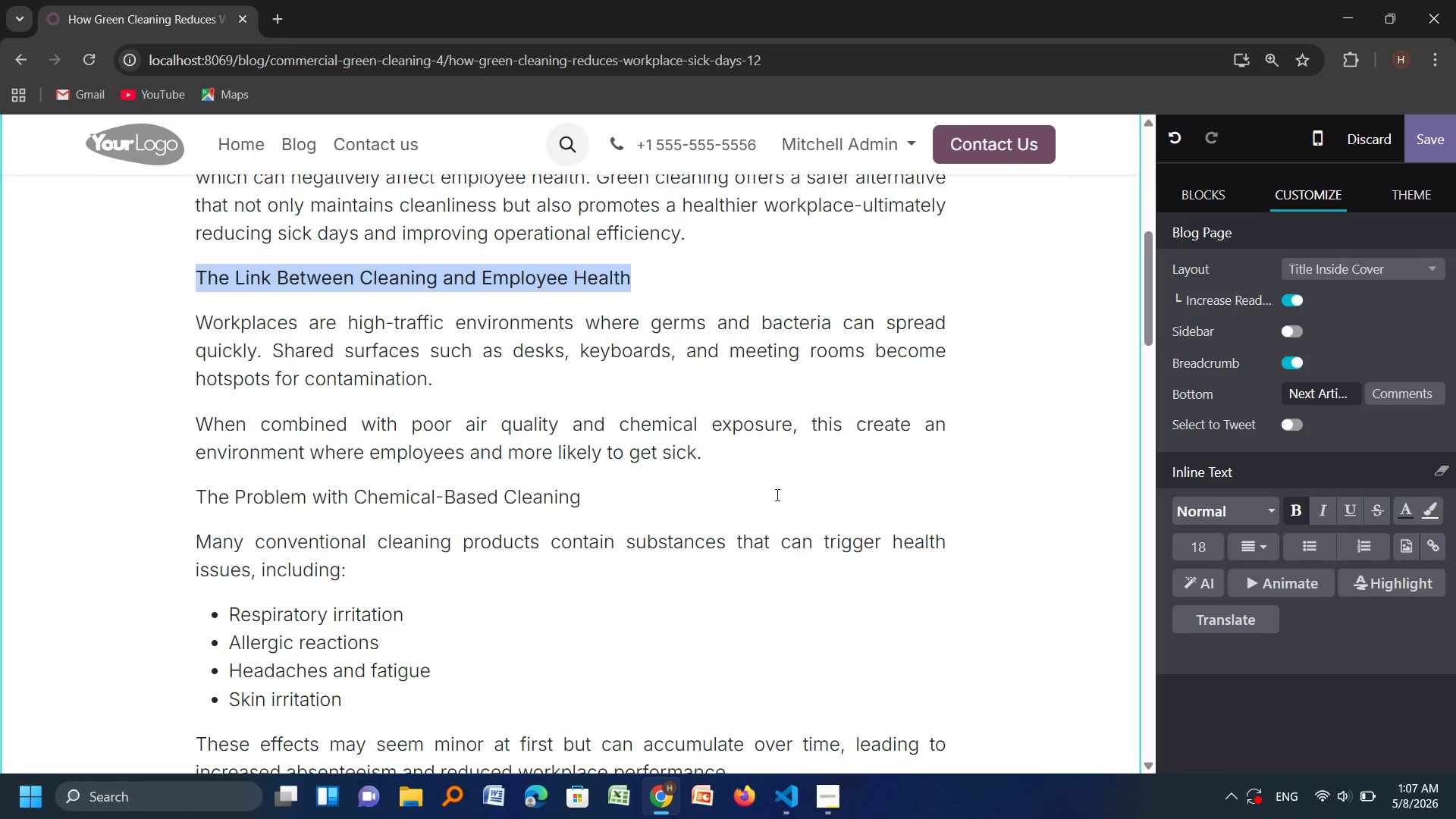 
scroll: coordinate [776, 494], scroll_direction: down, amount: 1.0
 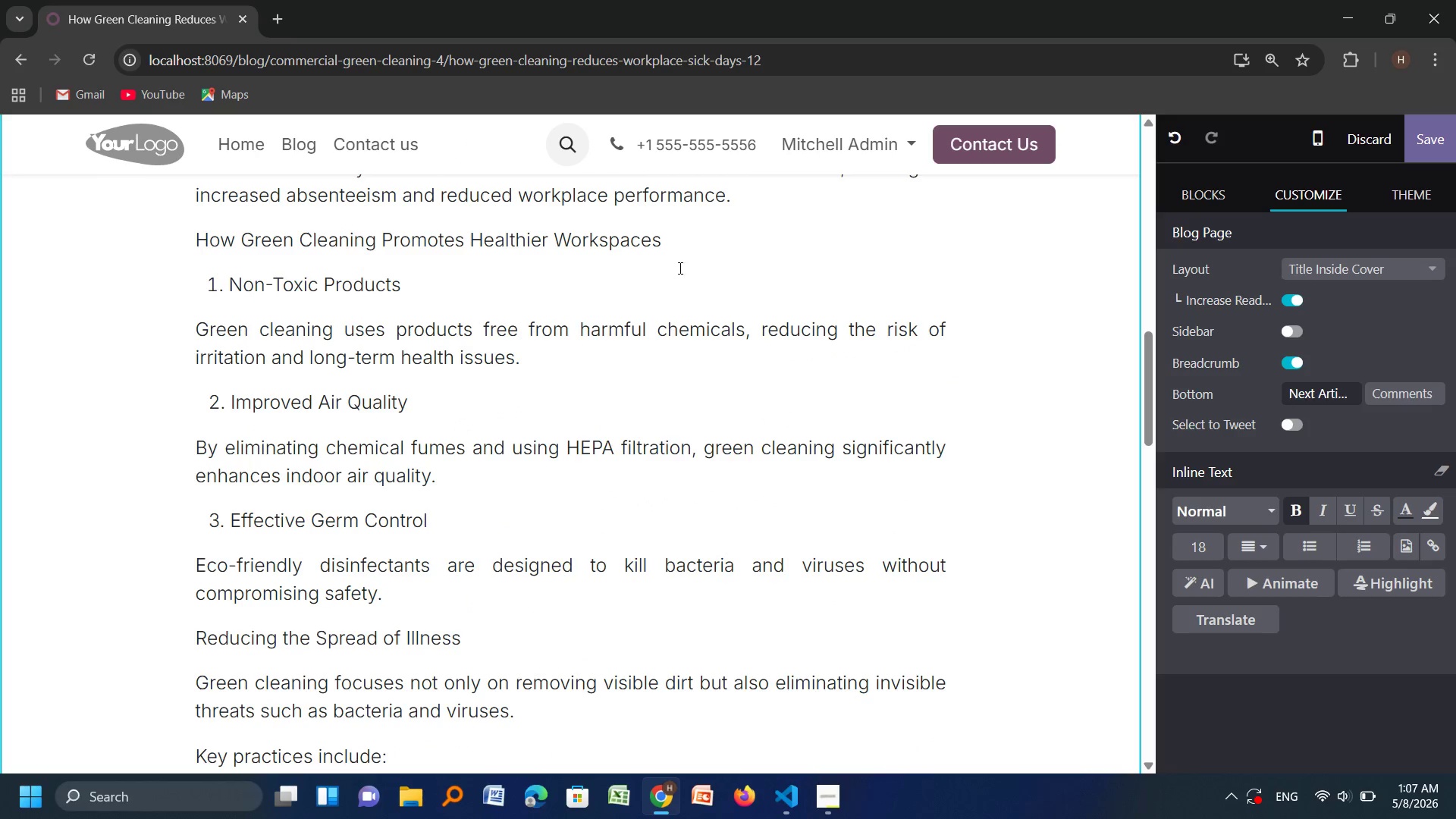 
left_click_drag(start_coordinate=[682, 237], to_coordinate=[143, 246])
 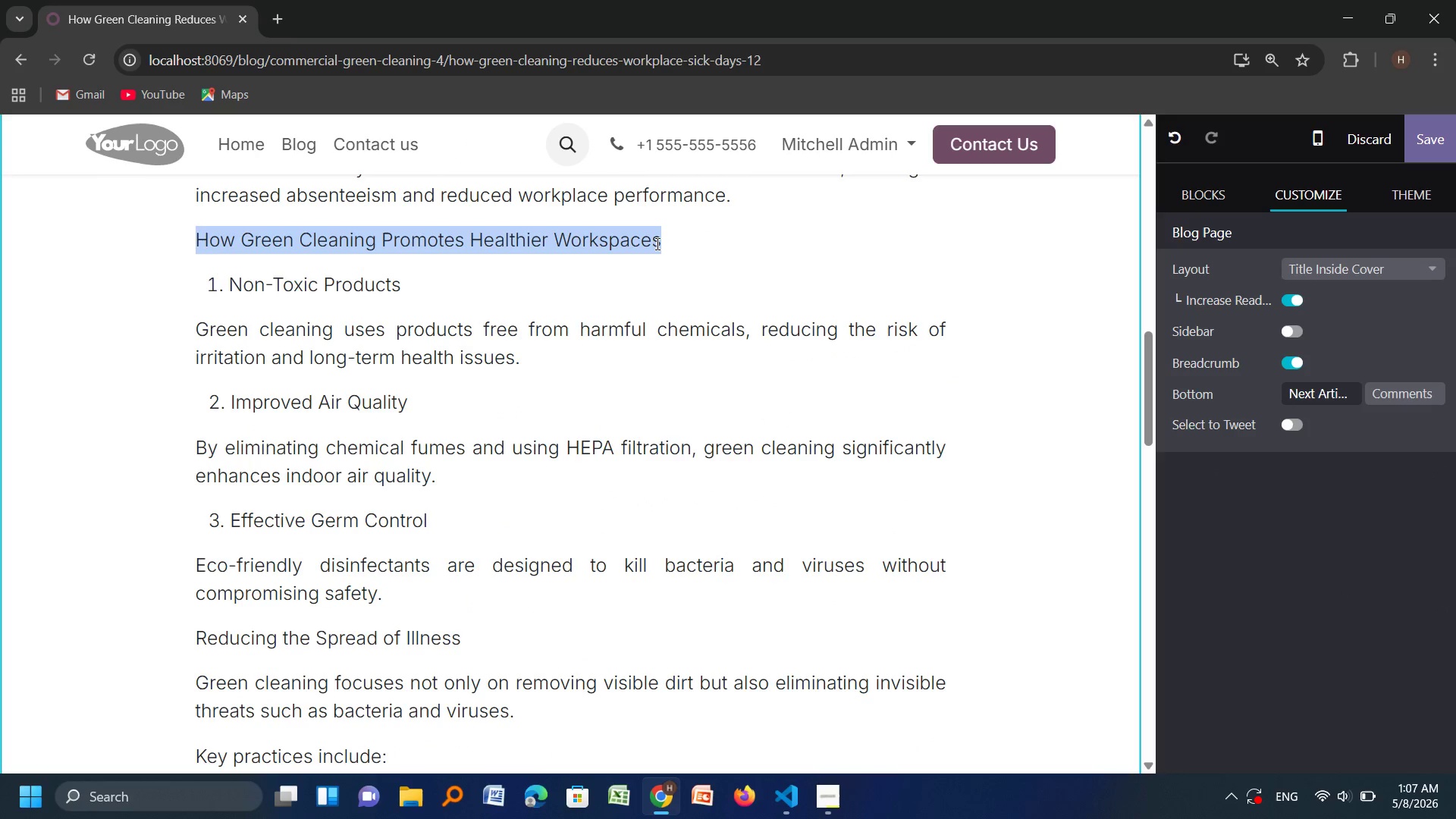 
right_click([651, 243])
 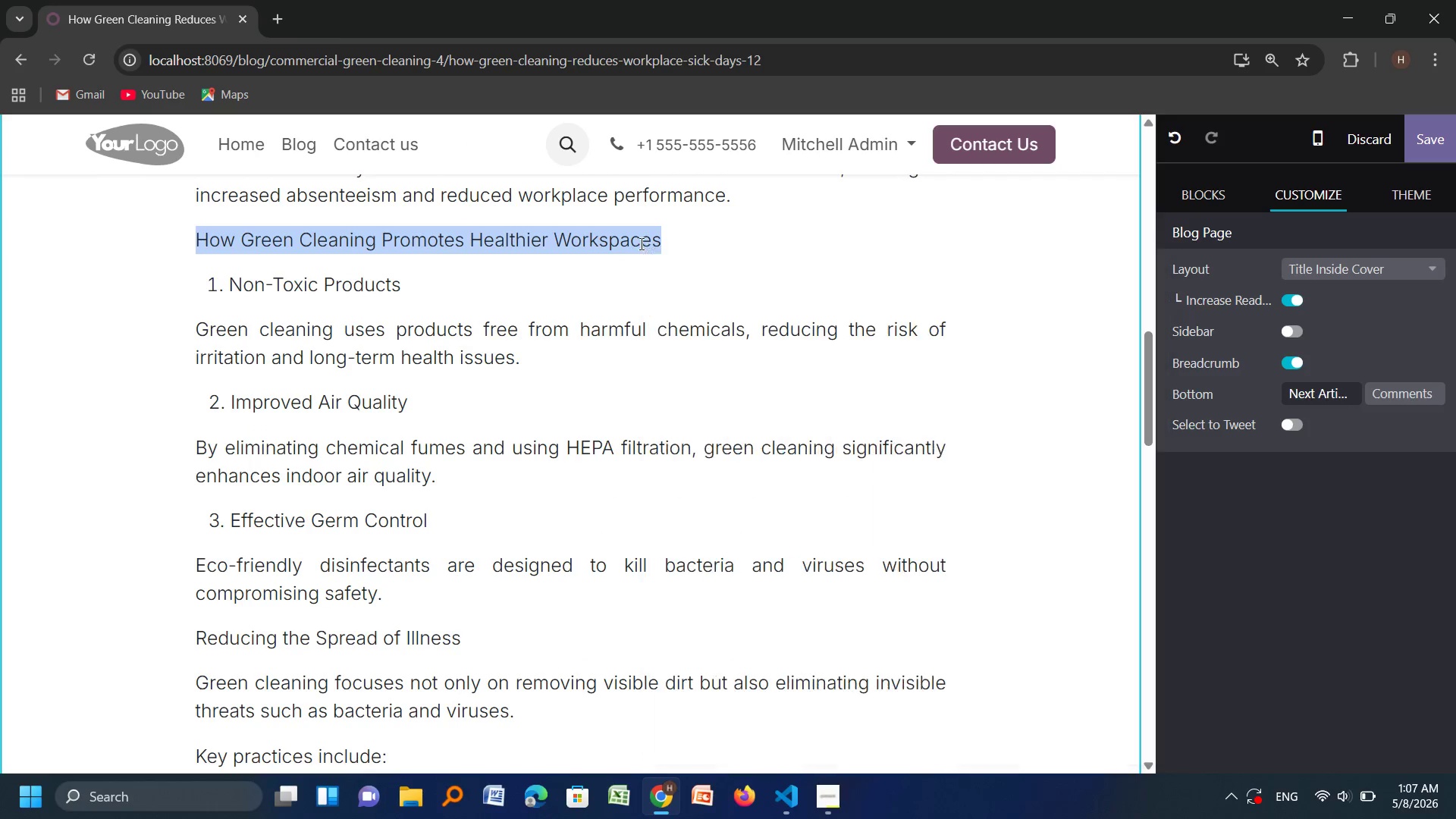 
left_click([640, 243])
 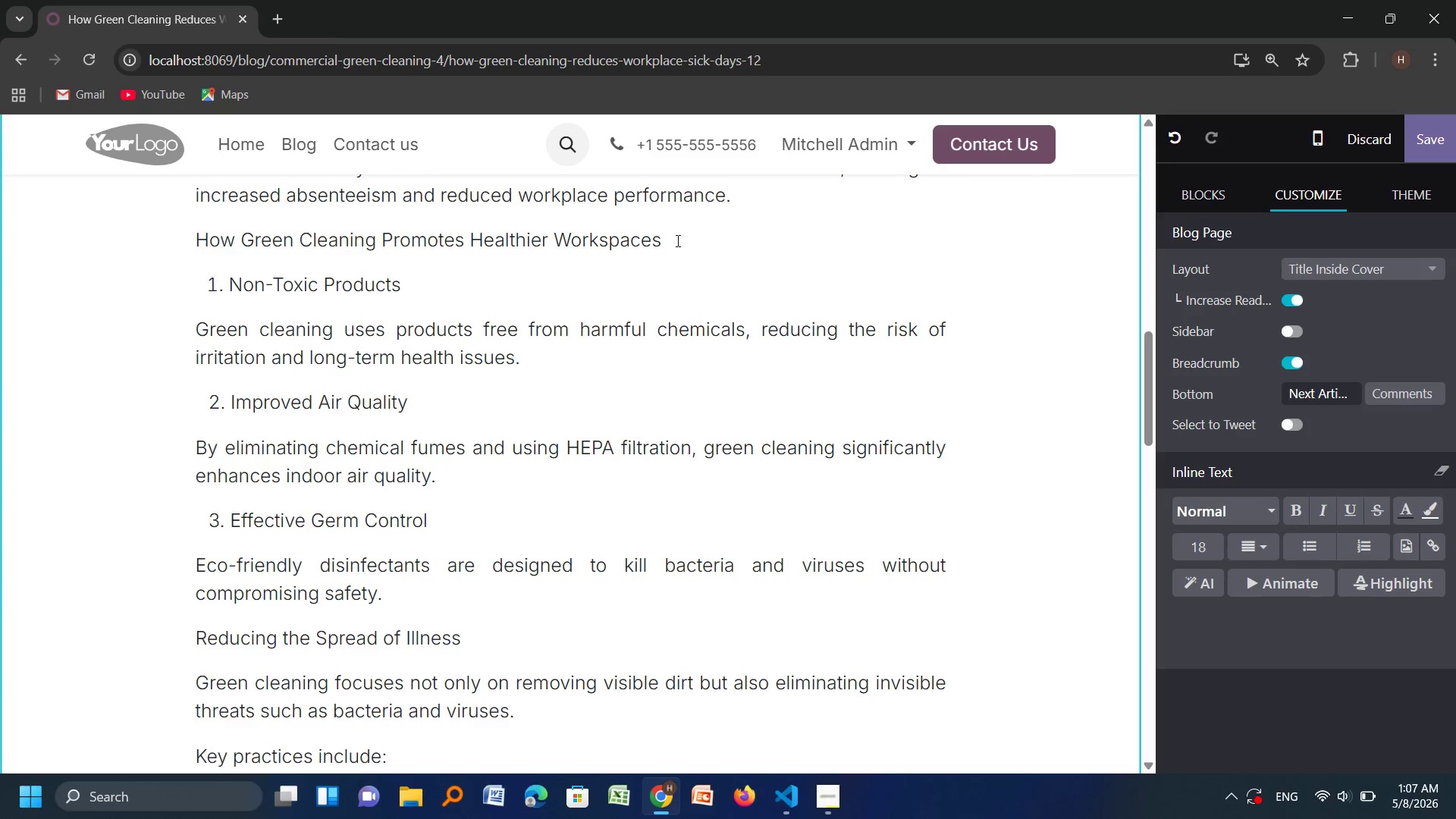 
left_click_drag(start_coordinate=[678, 240], to_coordinate=[191, 245])
 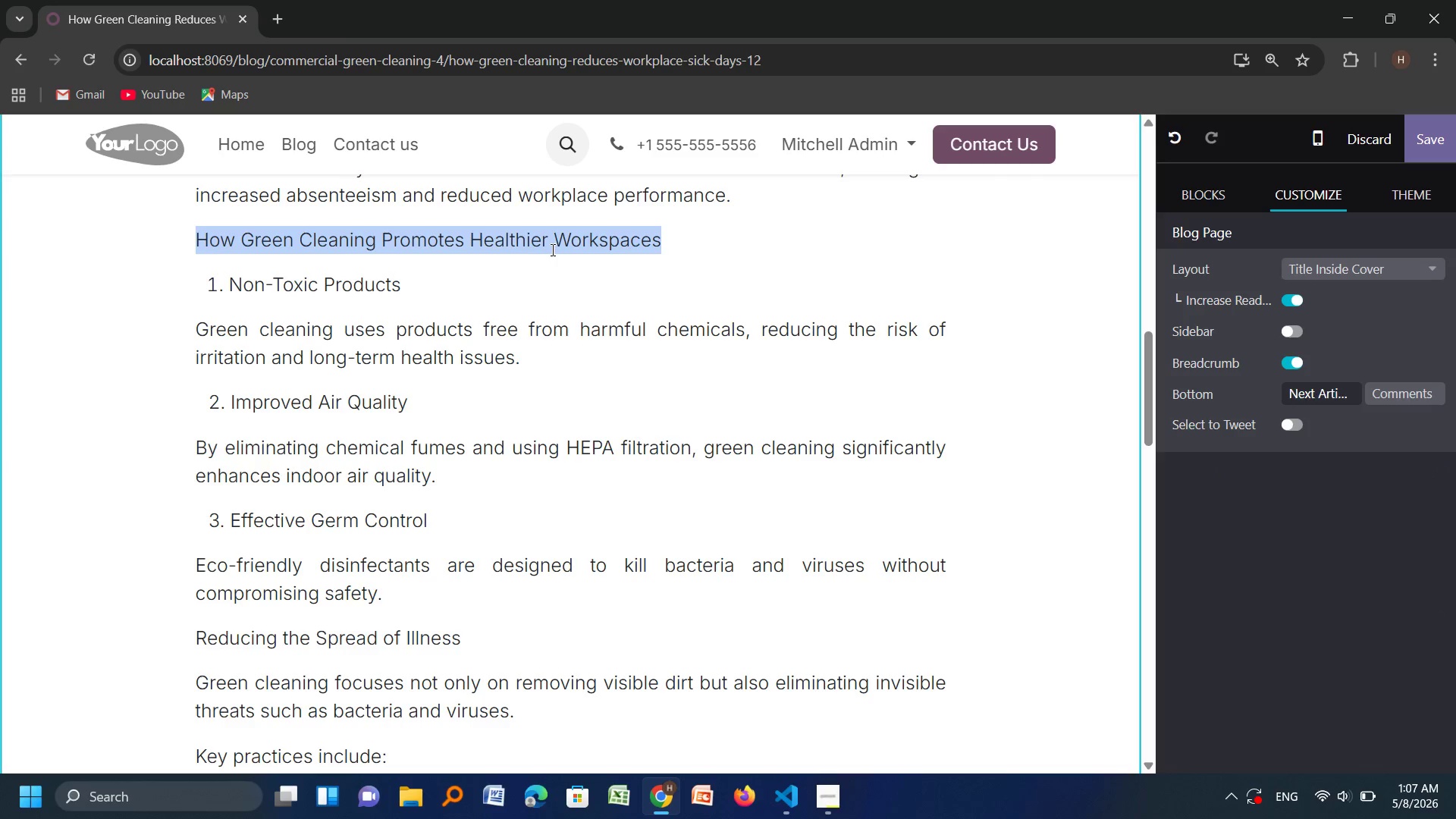 
left_click([551, 249])
 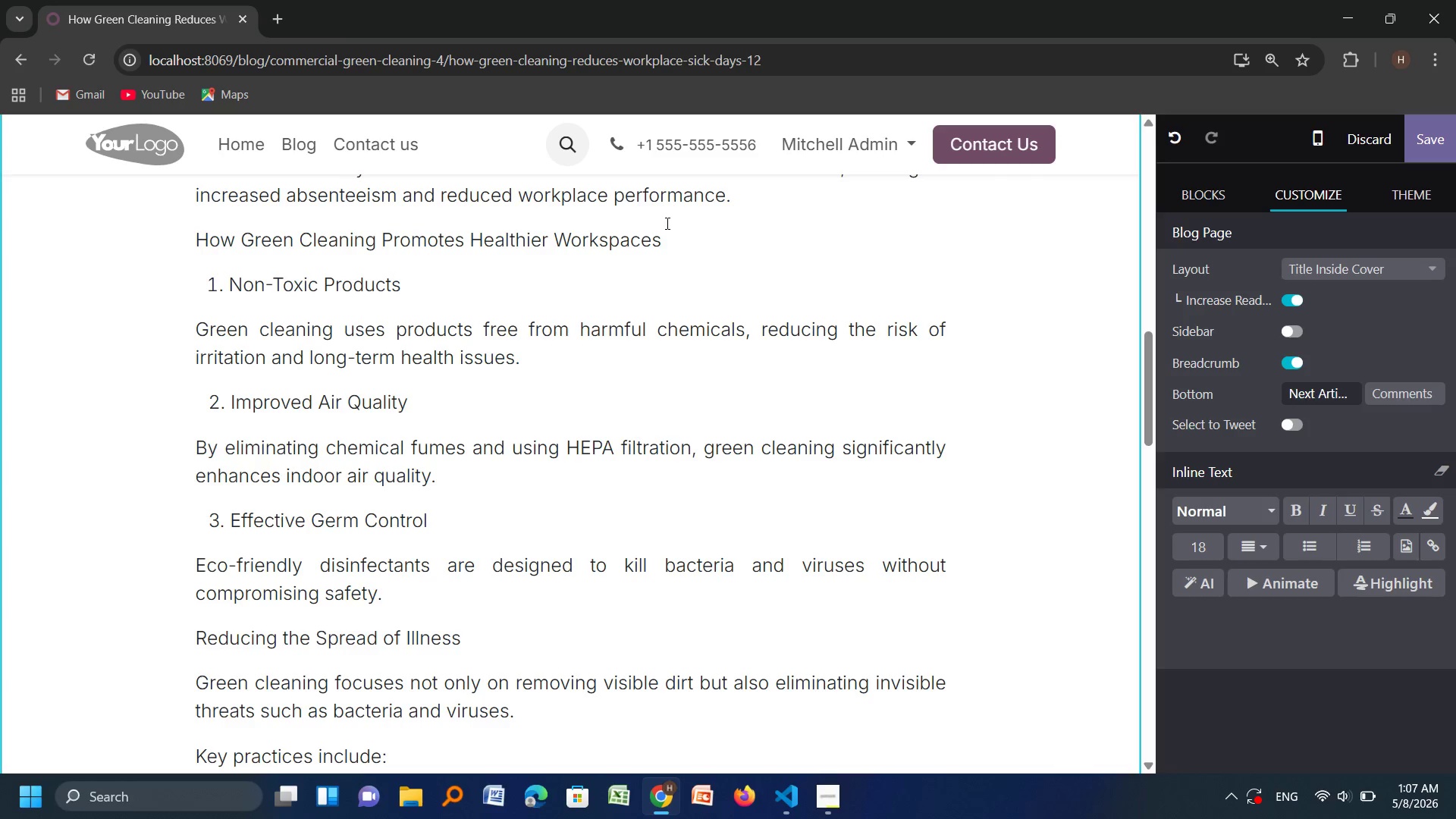 
left_click_drag(start_coordinate=[666, 224], to_coordinate=[200, 215])
 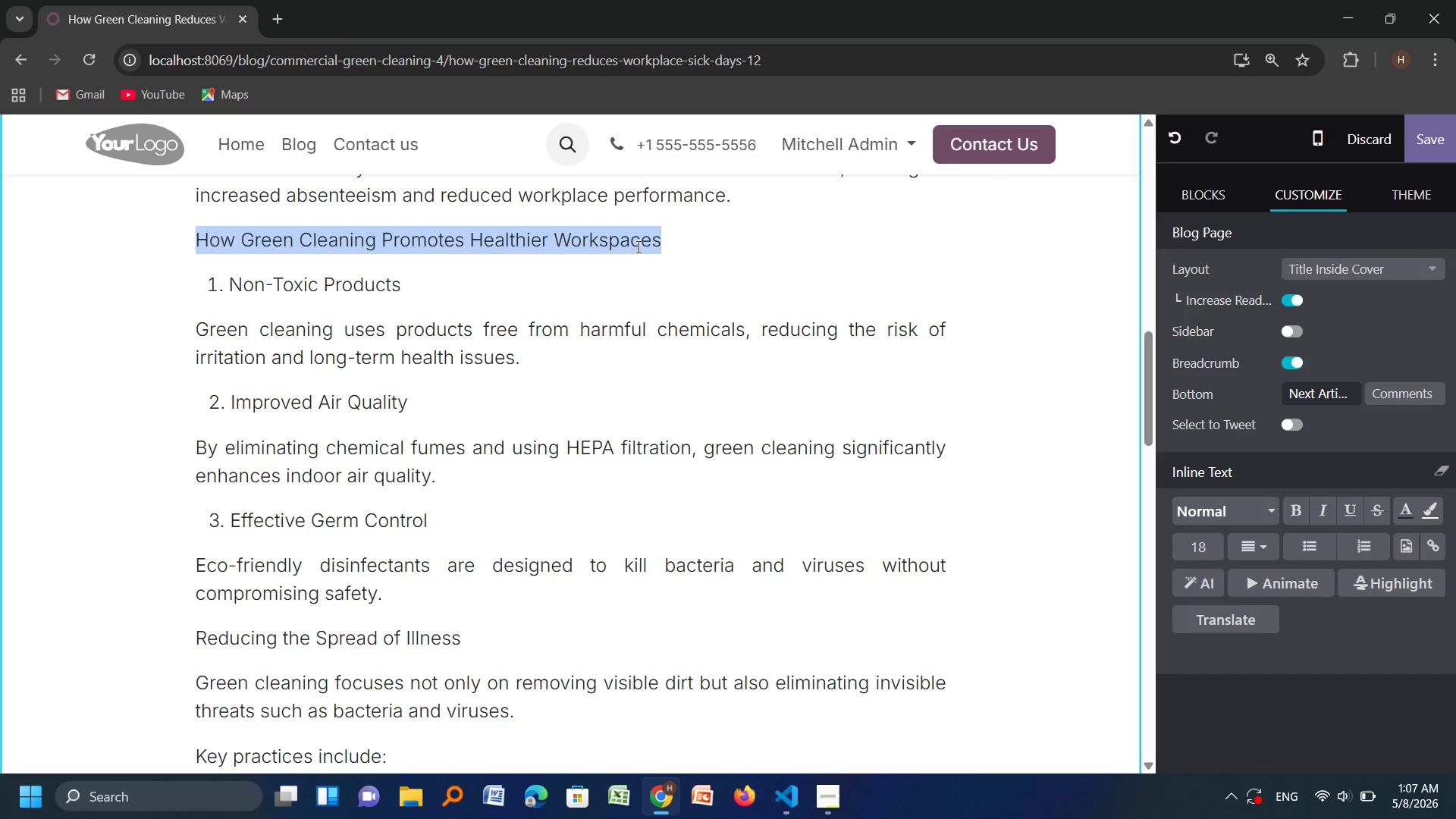 
right_click([639, 239])
 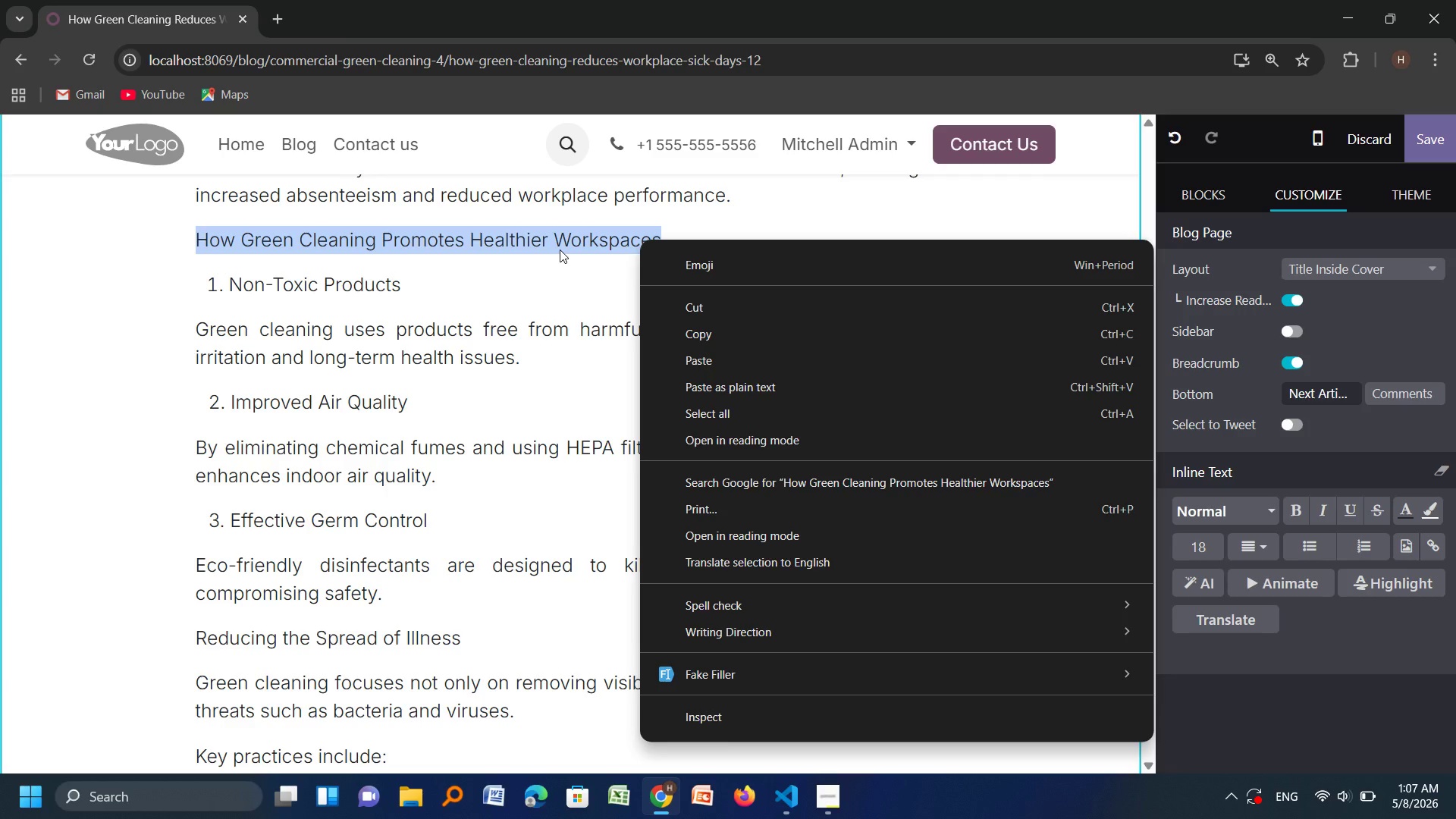 
left_click([560, 249])
 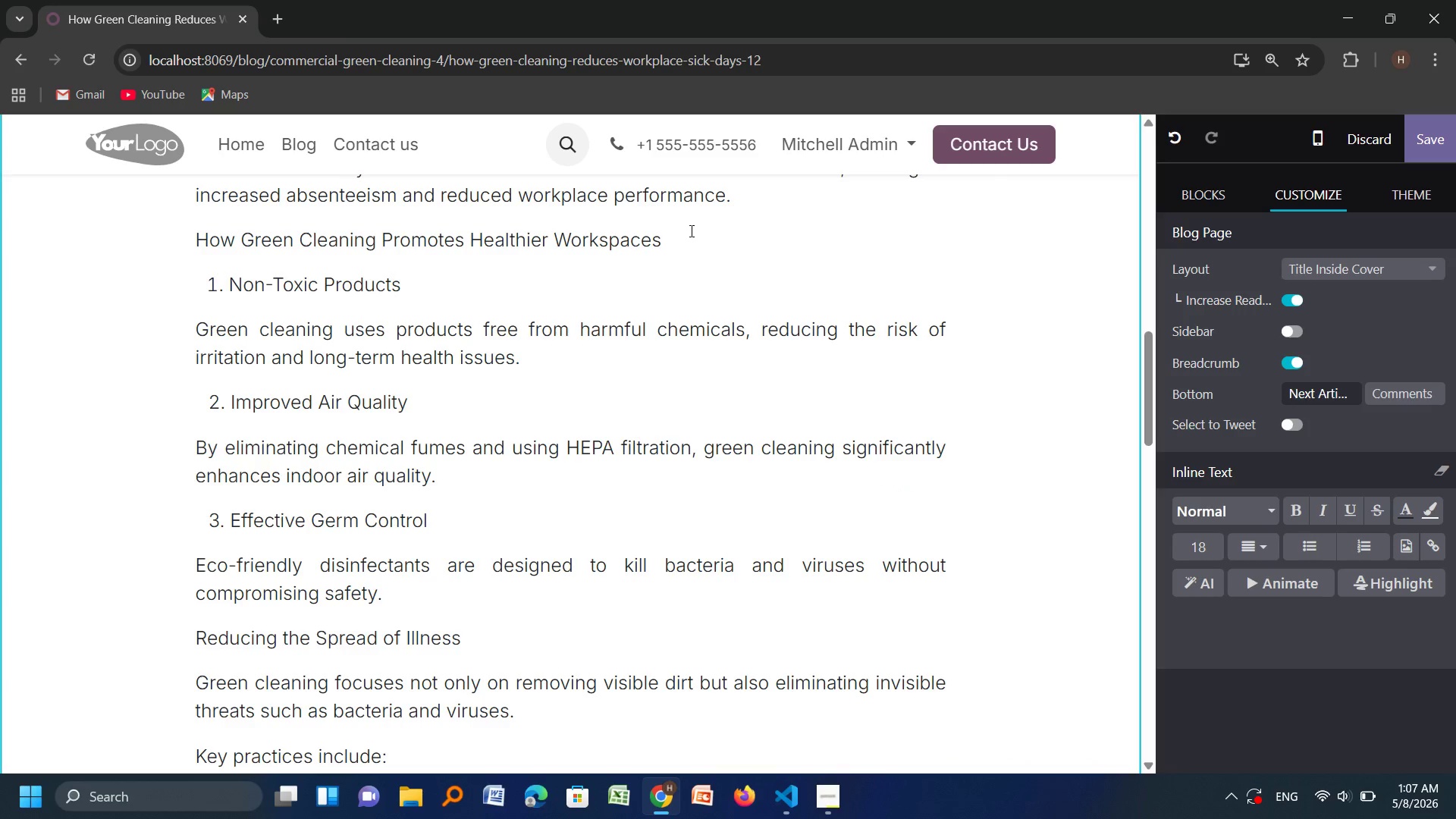 
left_click_drag(start_coordinate=[678, 244], to_coordinate=[199, 238])
 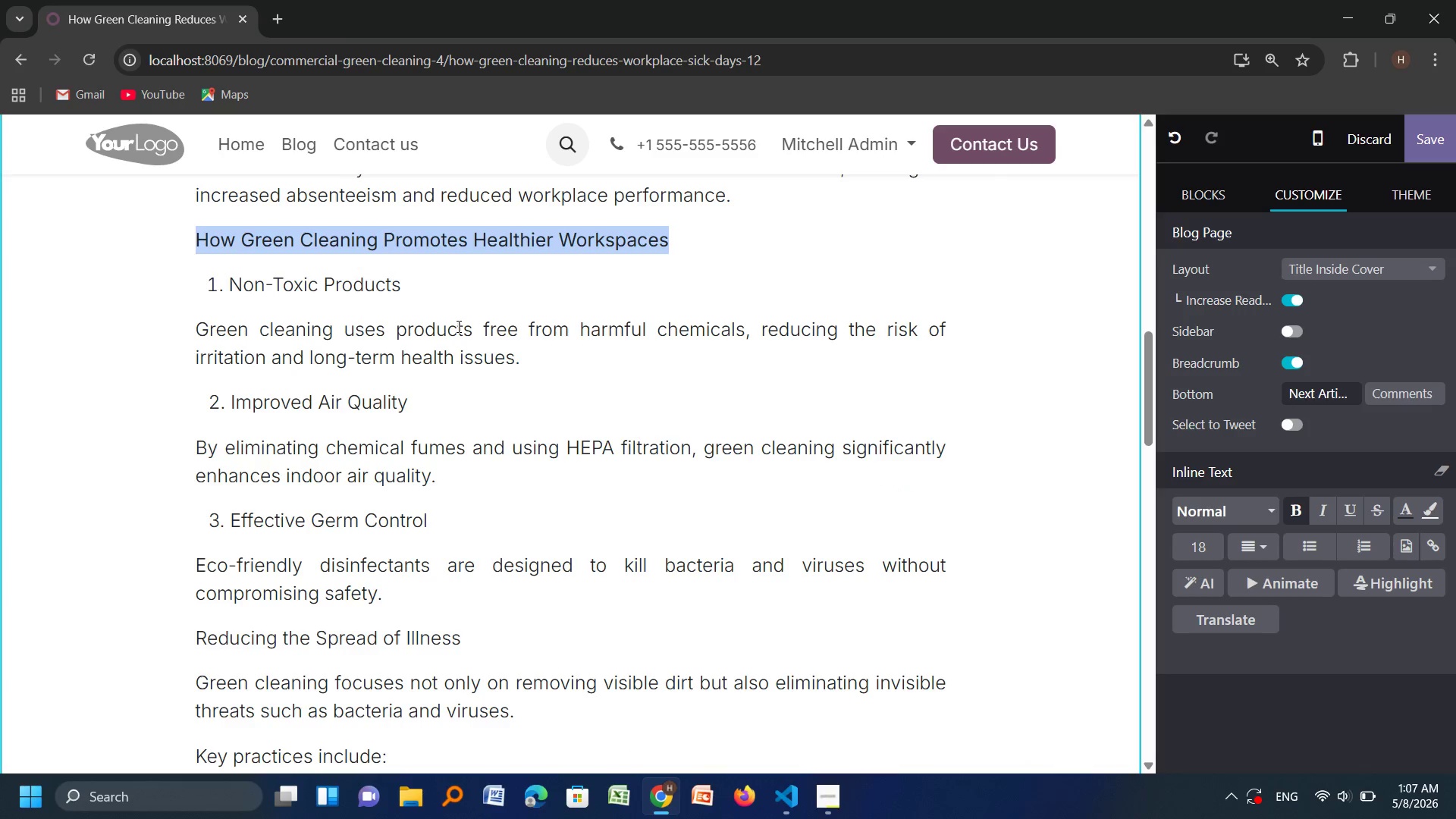 
left_click_drag(start_coordinate=[406, 293], to_coordinate=[189, 289])
 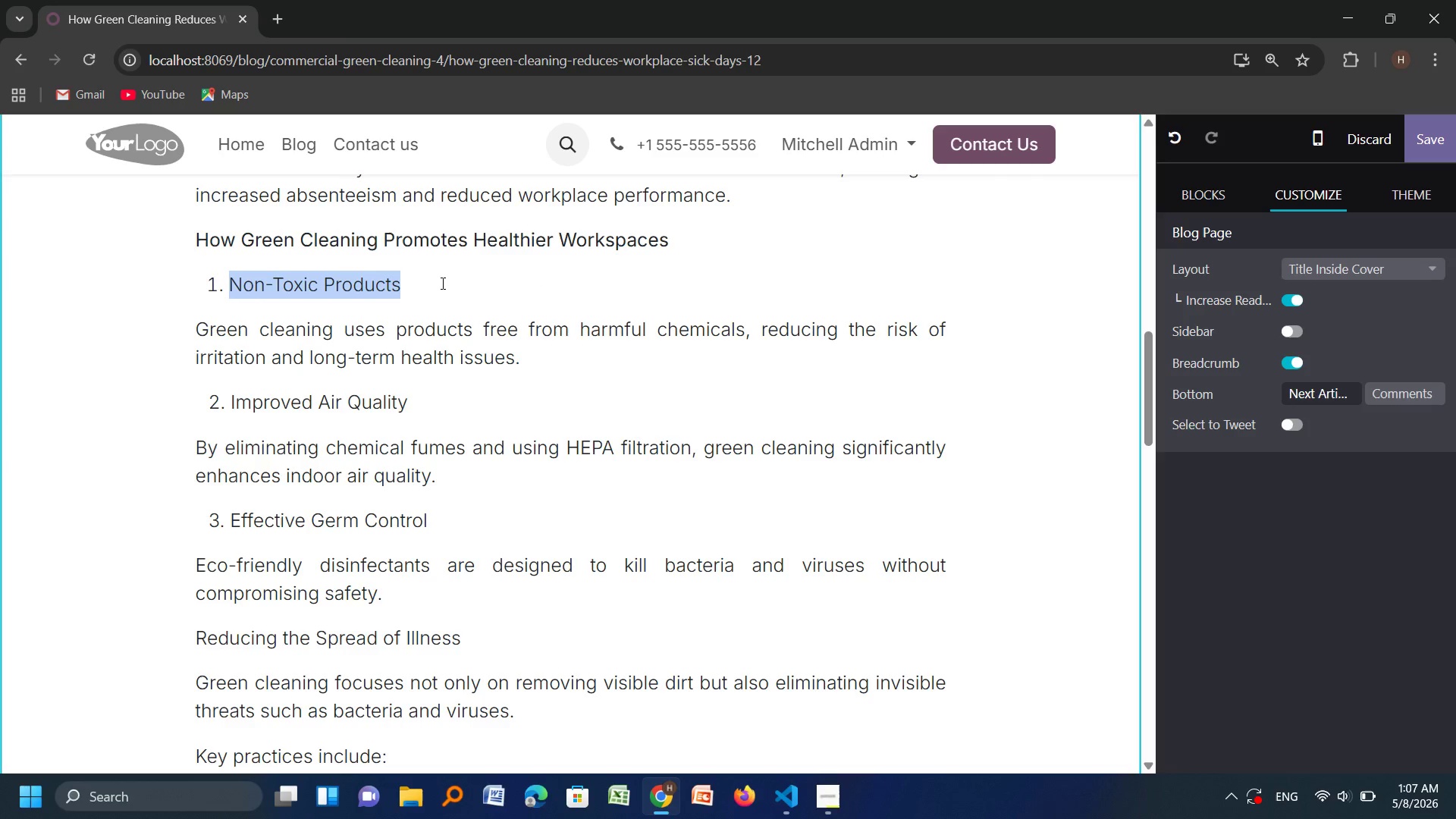 
right_click([391, 281])
 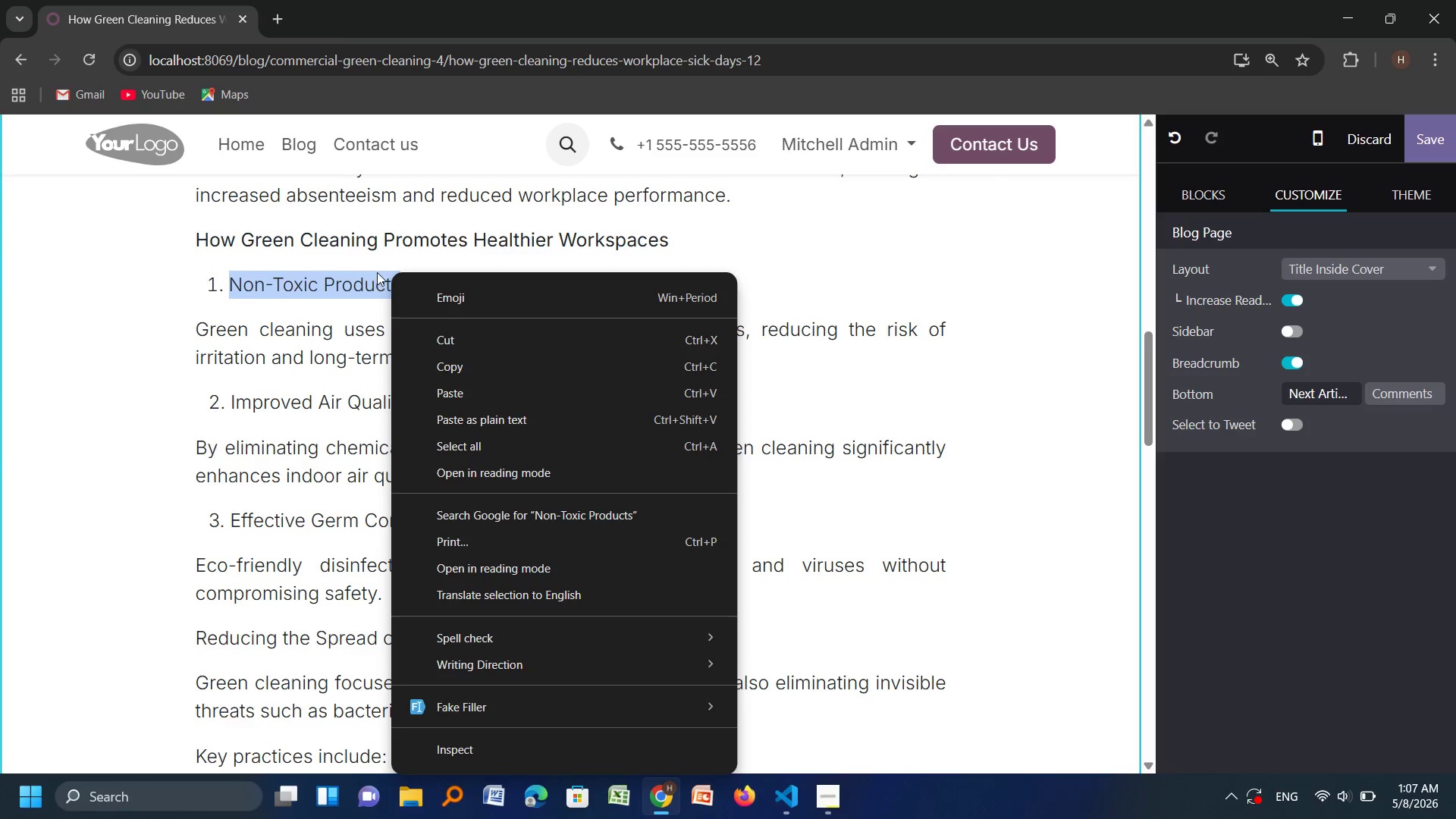 
left_click([378, 268])
 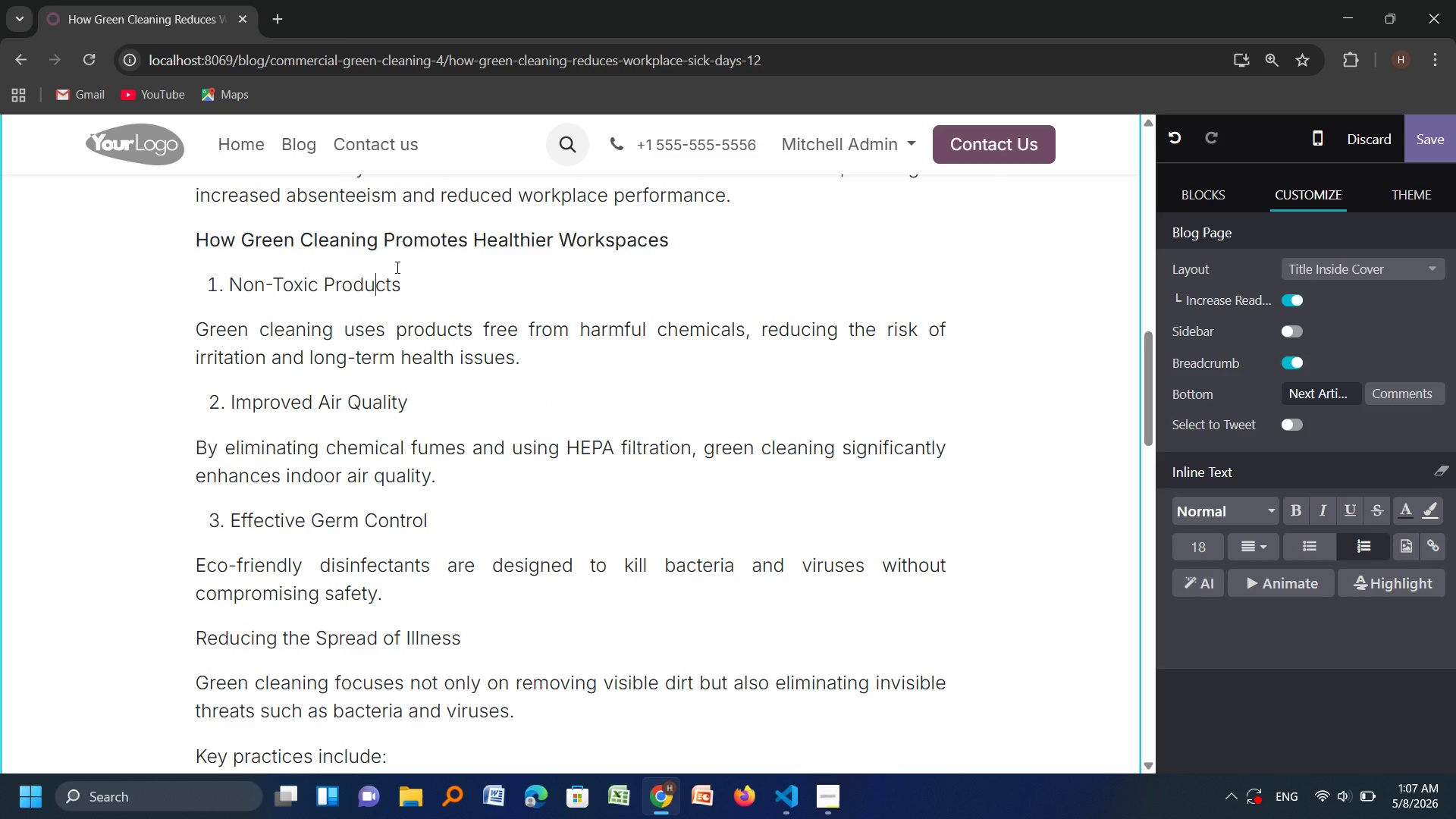 
left_click_drag(start_coordinate=[396, 267], to_coordinate=[390, 268])
 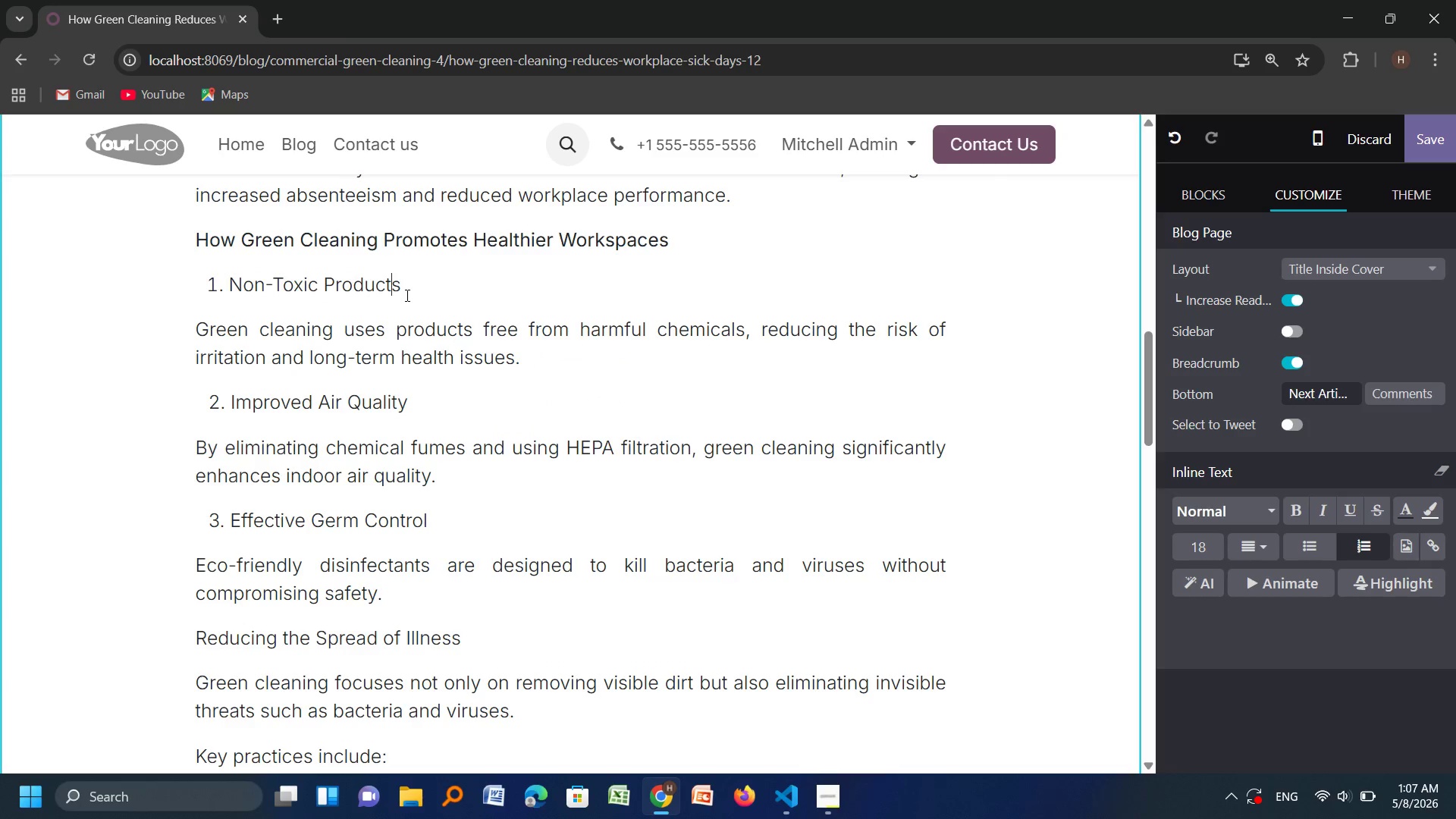 
left_click_drag(start_coordinate=[406, 295], to_coordinate=[342, 304])
 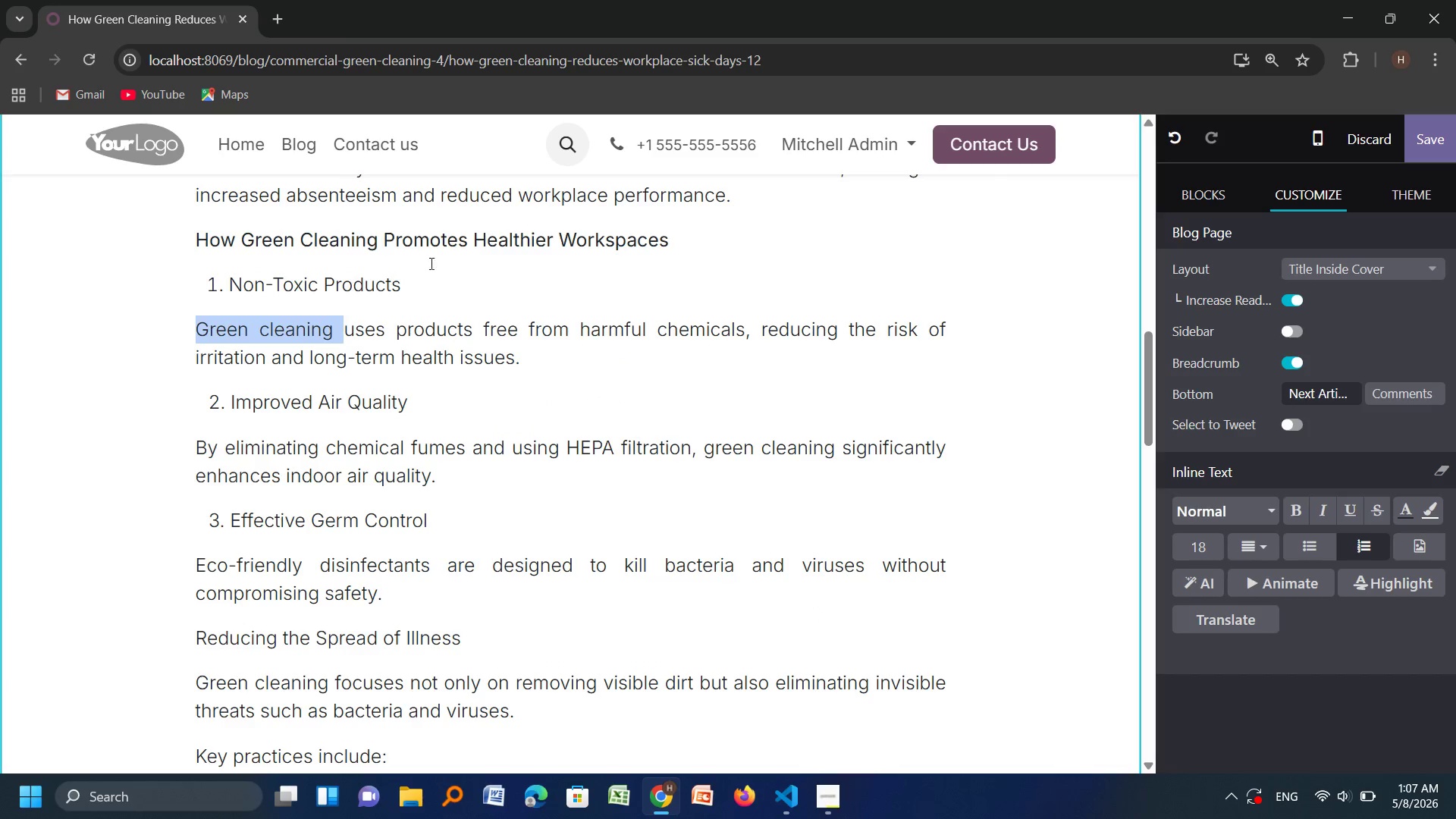 
left_click_drag(start_coordinate=[418, 263], to_coordinate=[339, 288])
 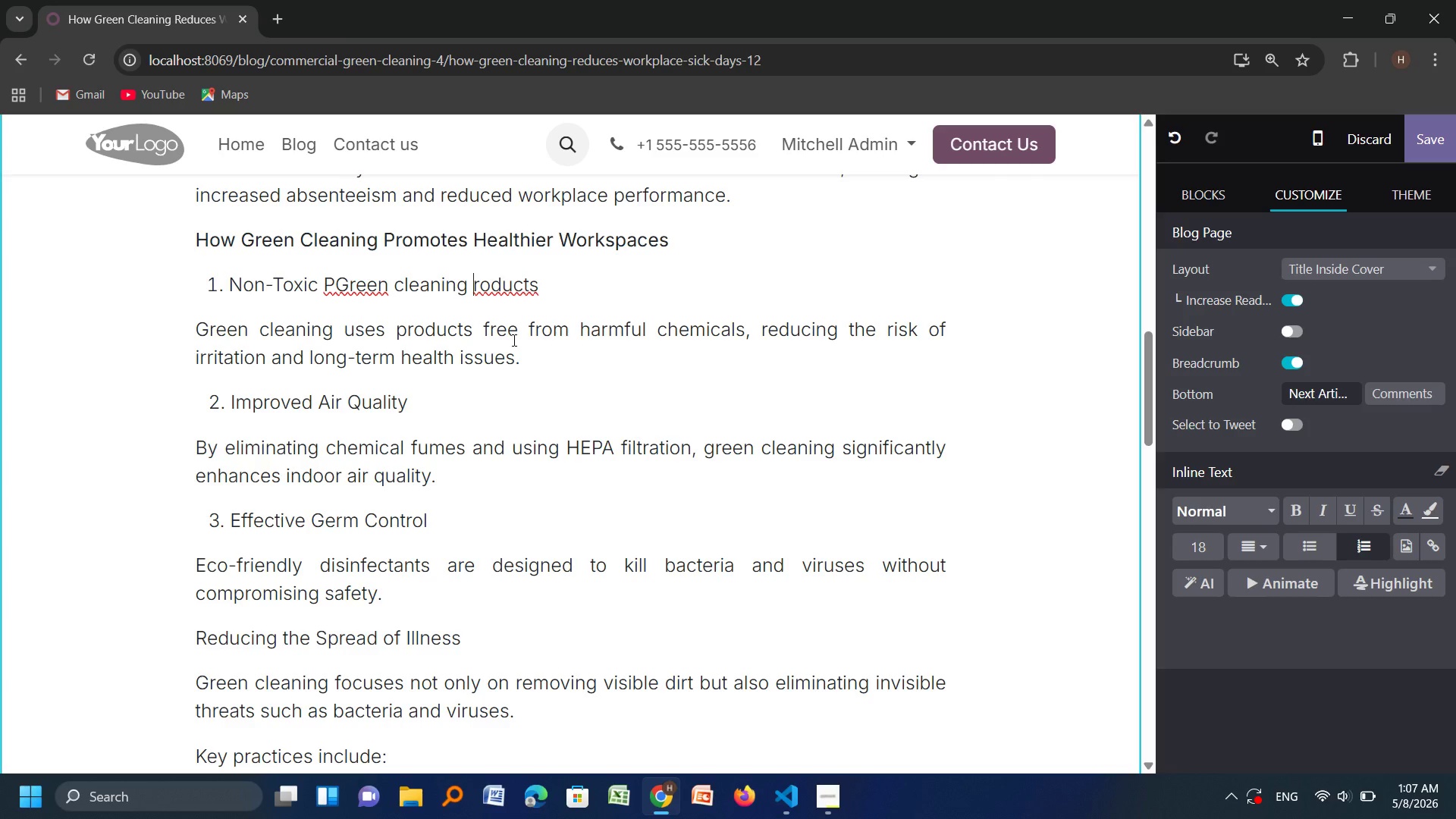 
key(Control+Z)
 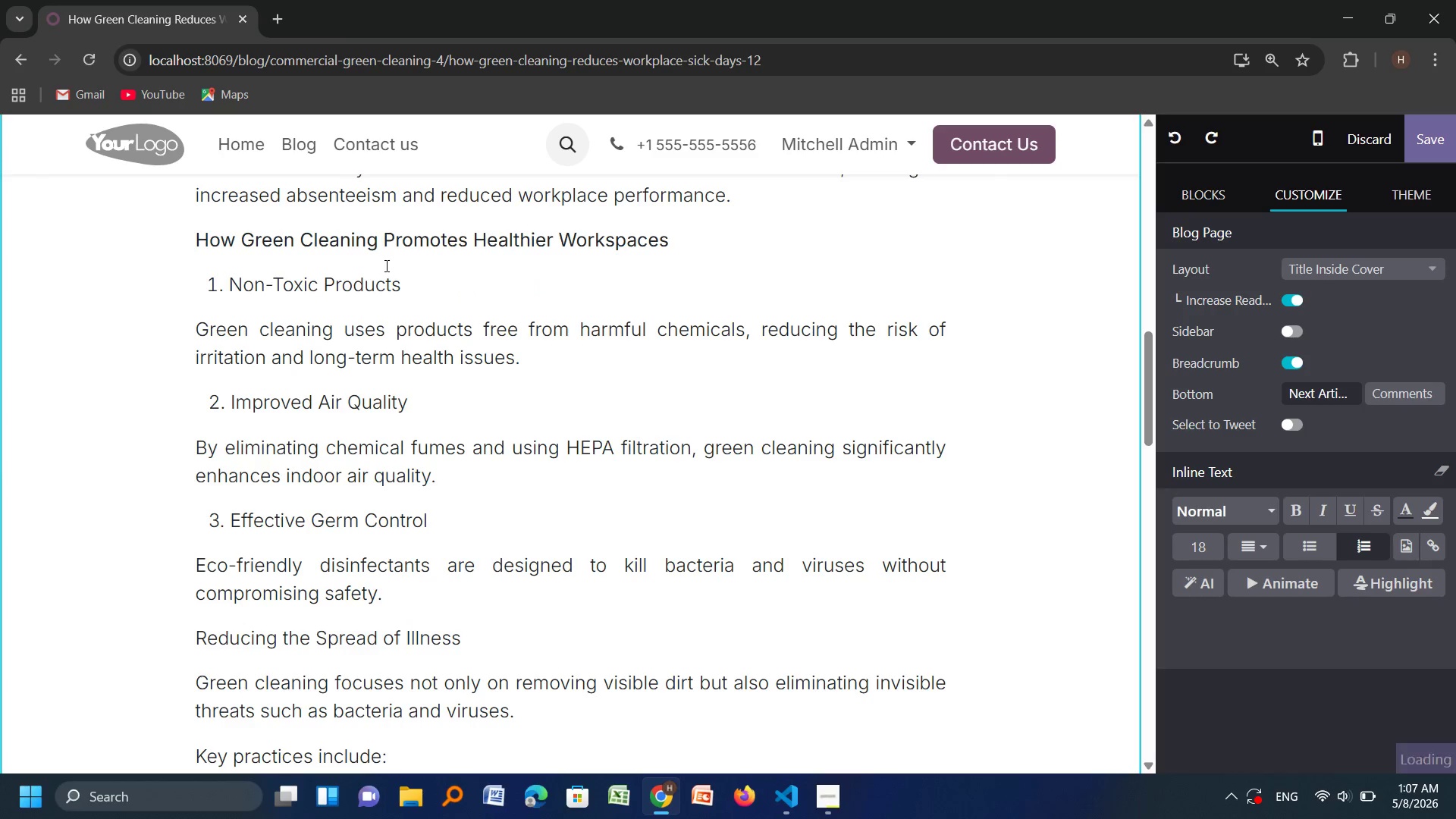 
left_click_drag(start_coordinate=[401, 287], to_coordinate=[225, 296])
 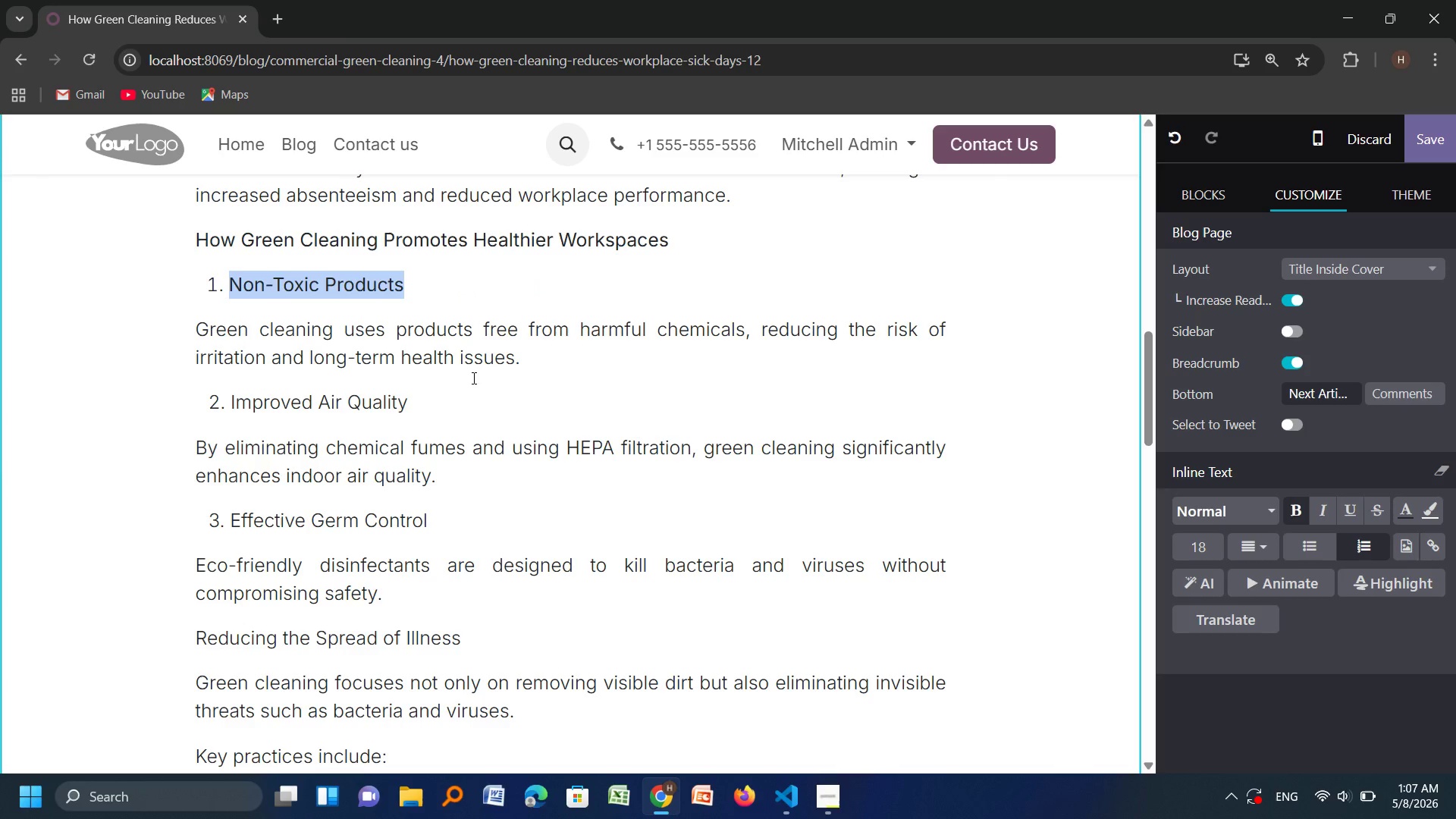 
left_click_drag(start_coordinate=[412, 394], to_coordinate=[209, 411])
 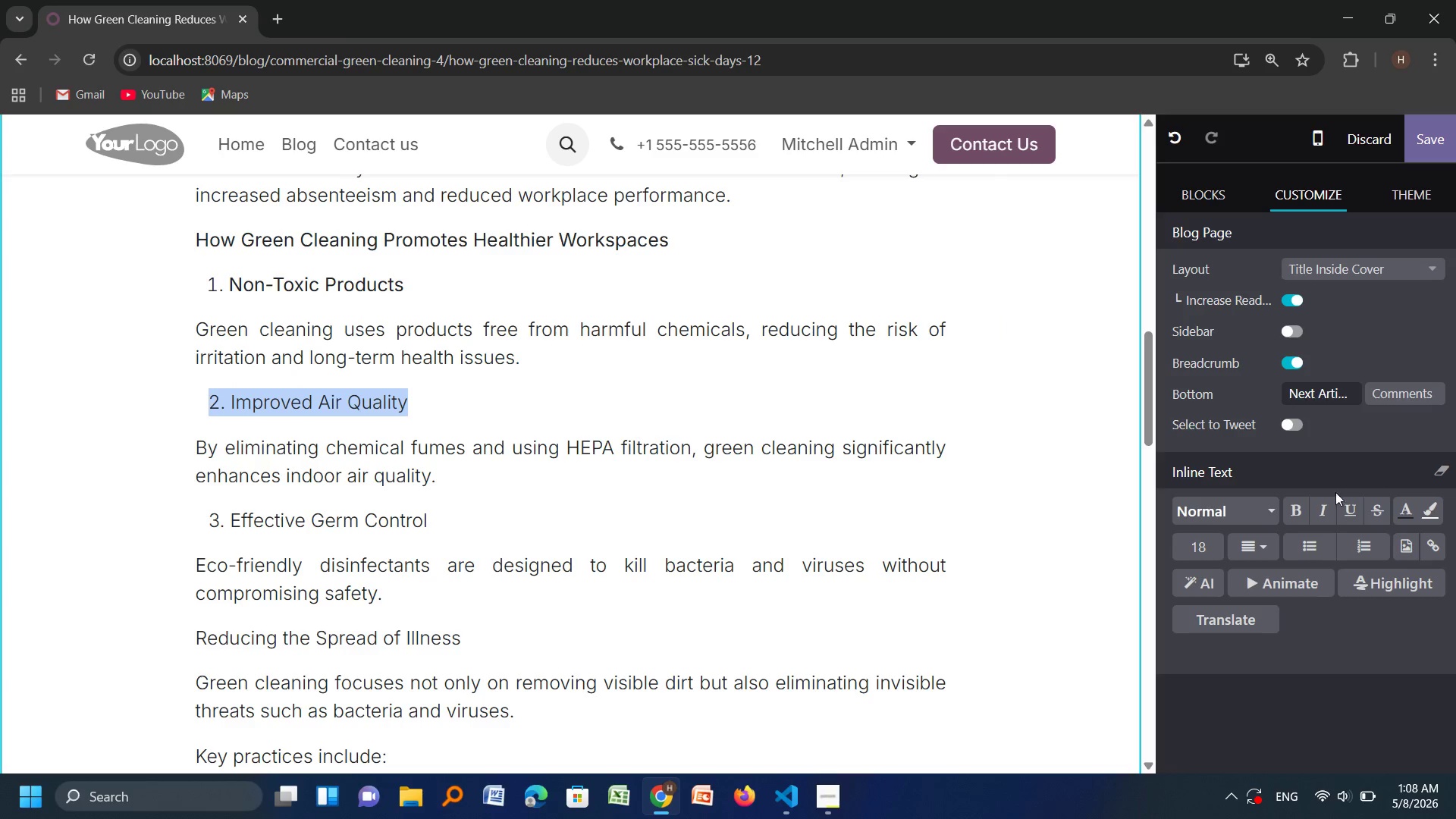 
left_click([1296, 507])
 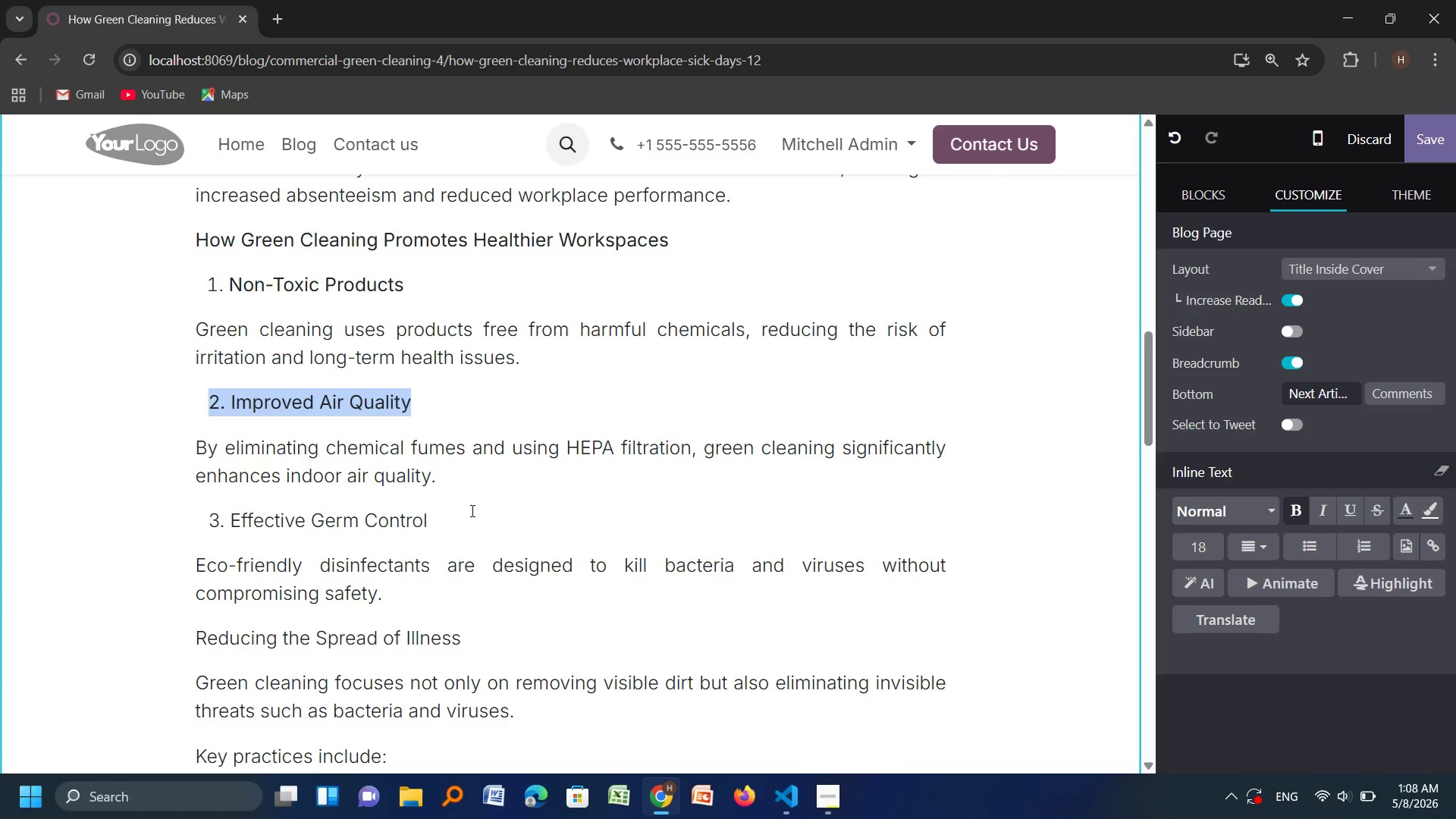 
left_click_drag(start_coordinate=[460, 513], to_coordinate=[214, 512])
 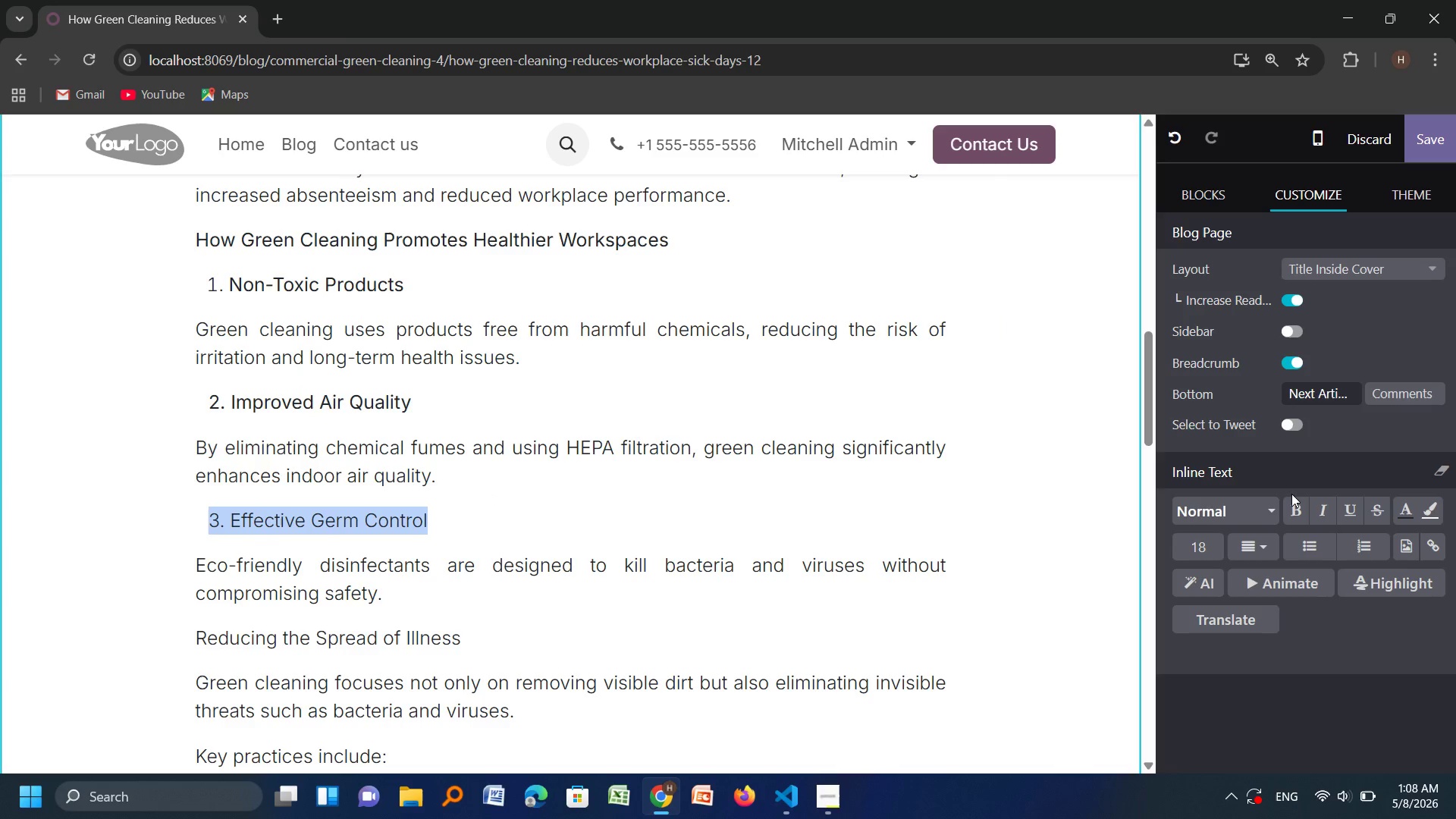 
left_click([1291, 504])
 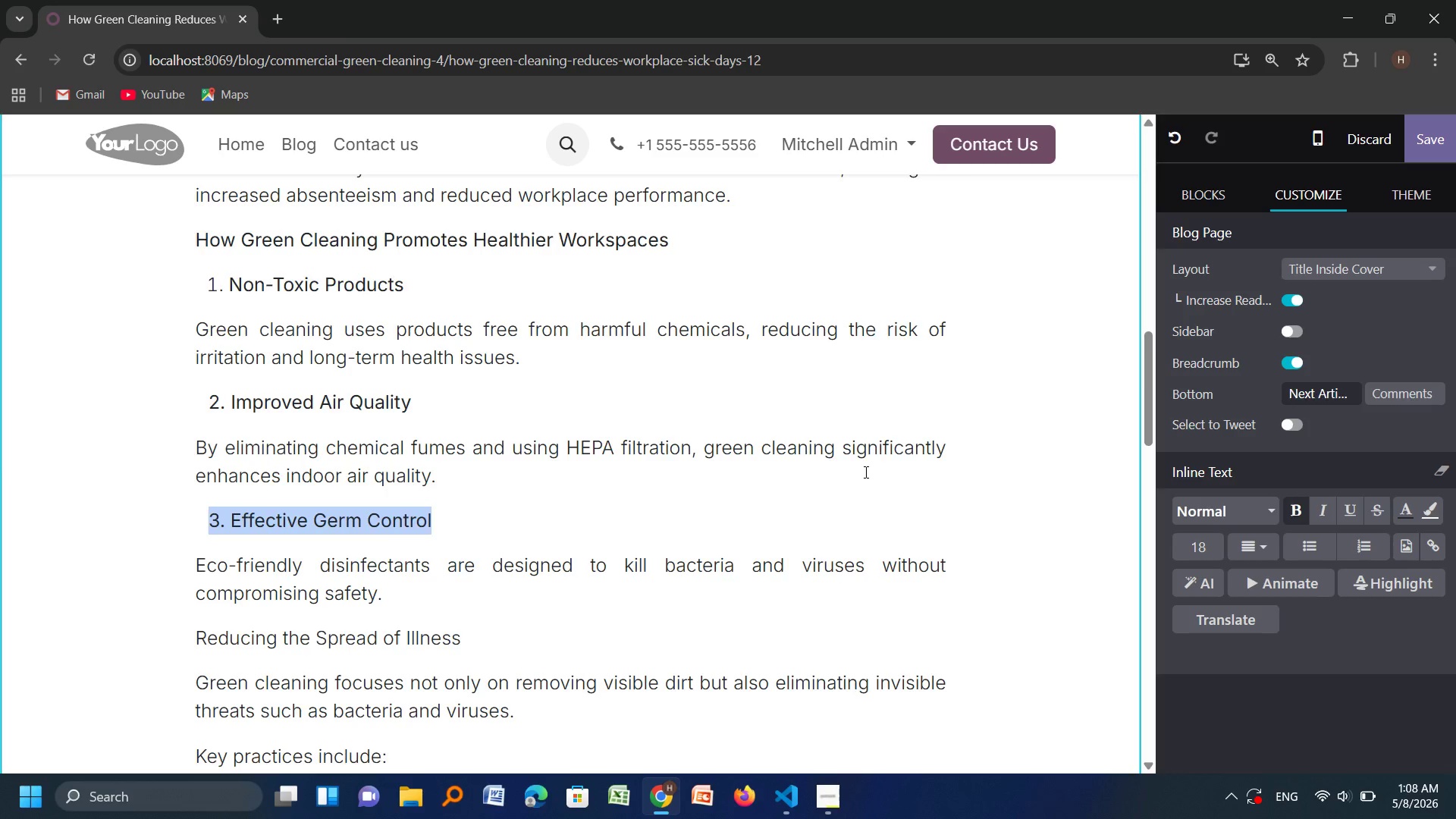 
scroll: coordinate [864, 472], scroll_direction: down, amount: 1.0
 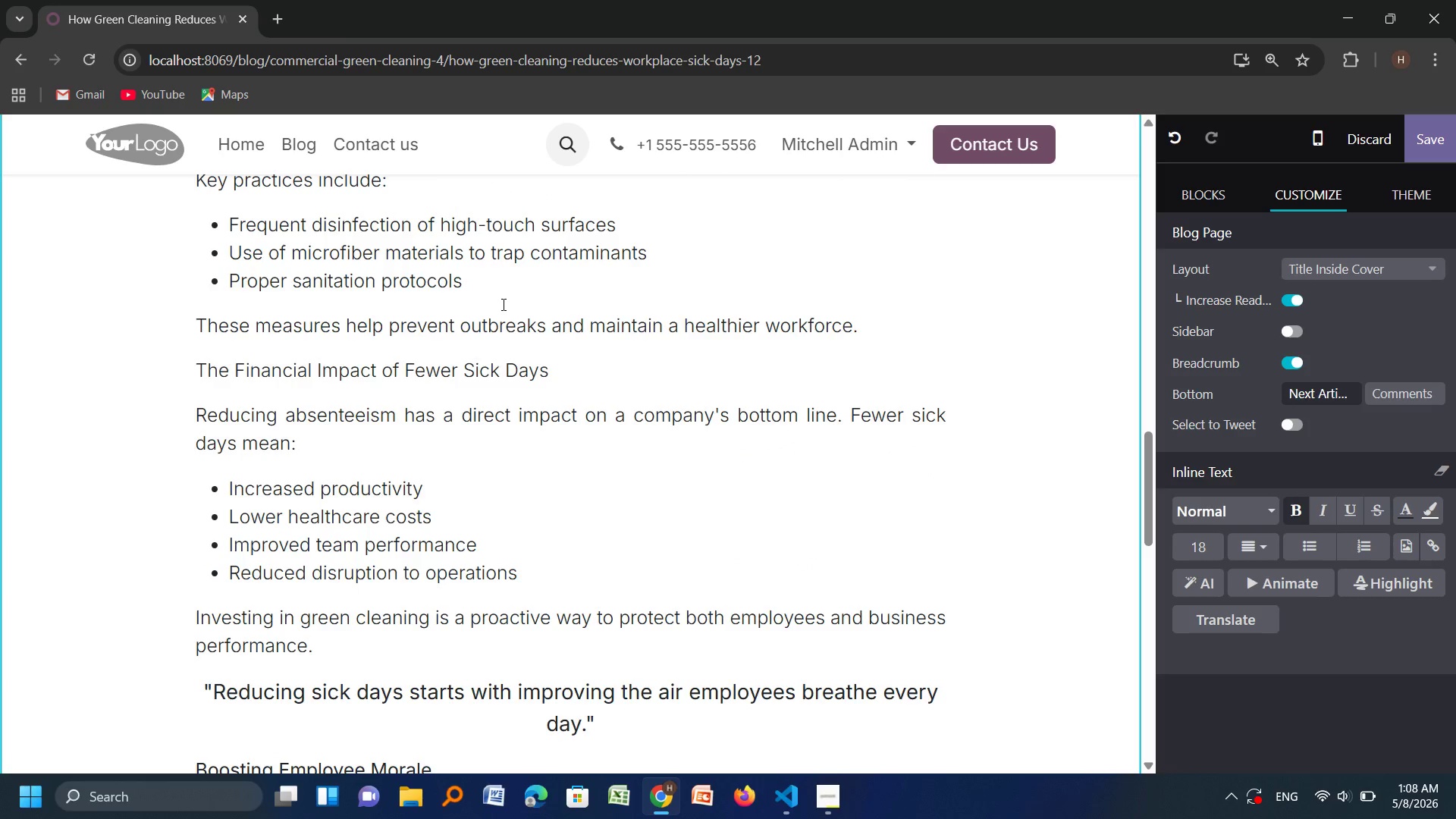 
scroll: coordinate [502, 304], scroll_direction: none, amount: 0.0
 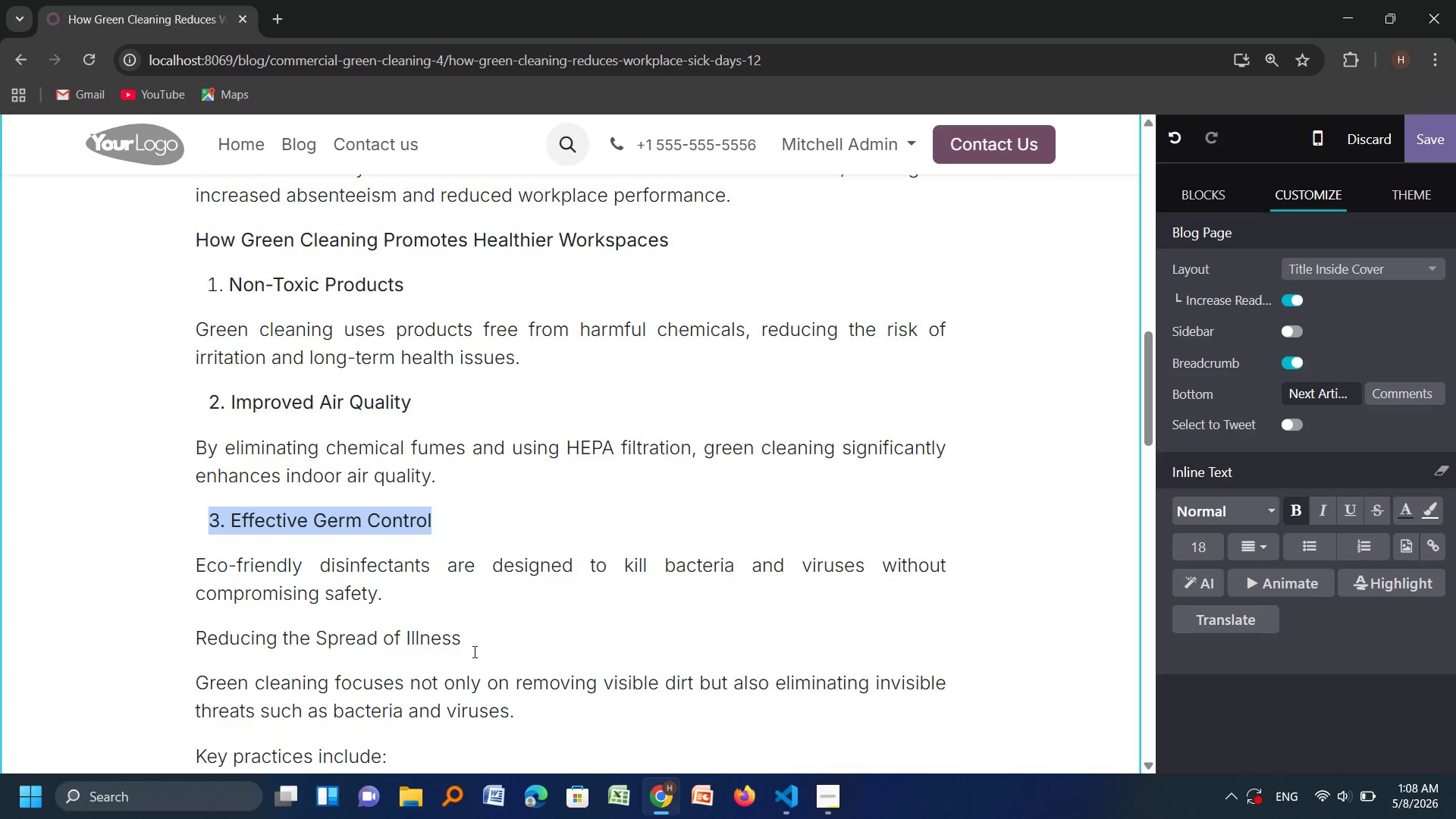 
left_click_drag(start_coordinate=[464, 635], to_coordinate=[201, 627])
 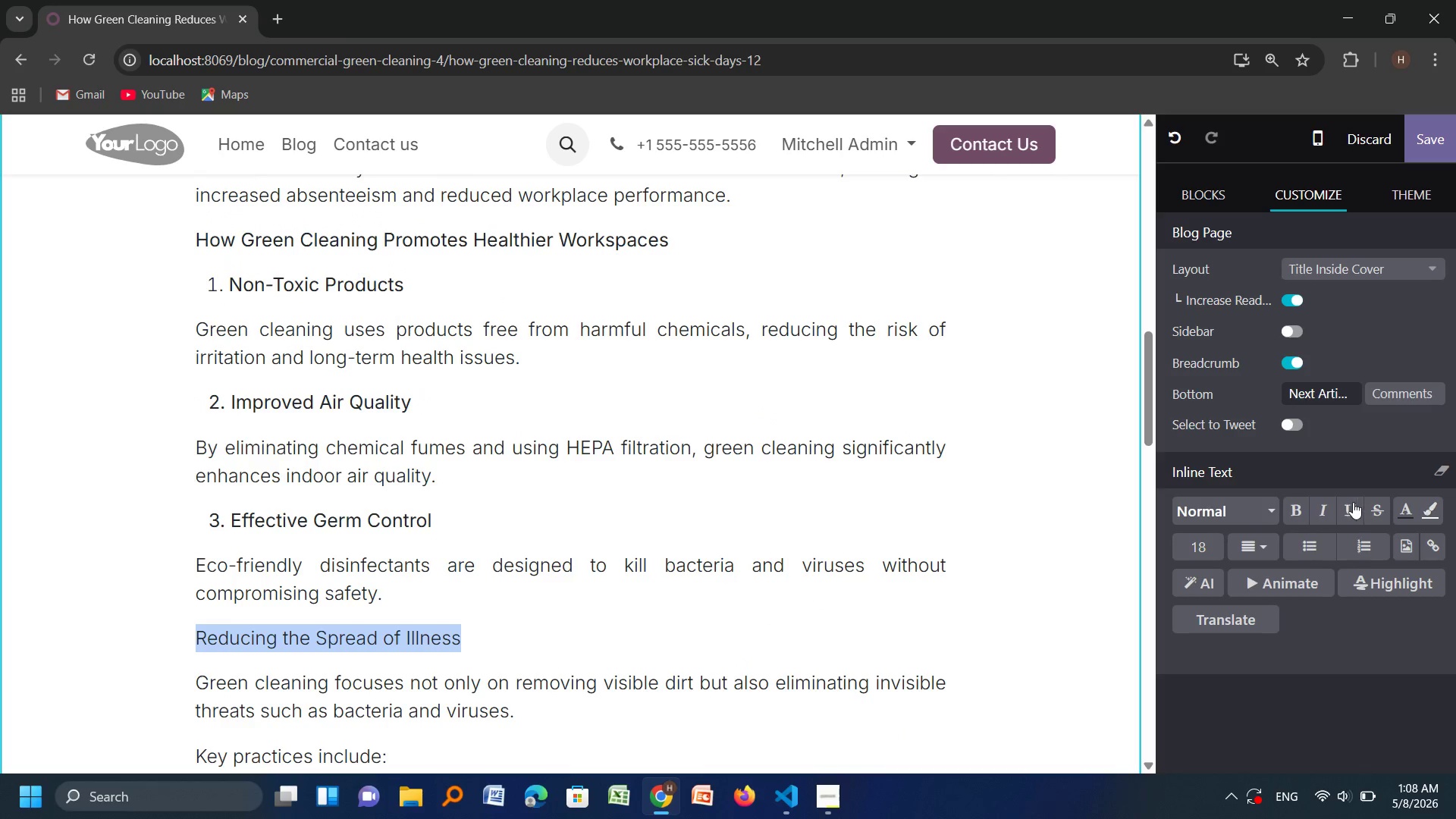 
left_click([1298, 515])
 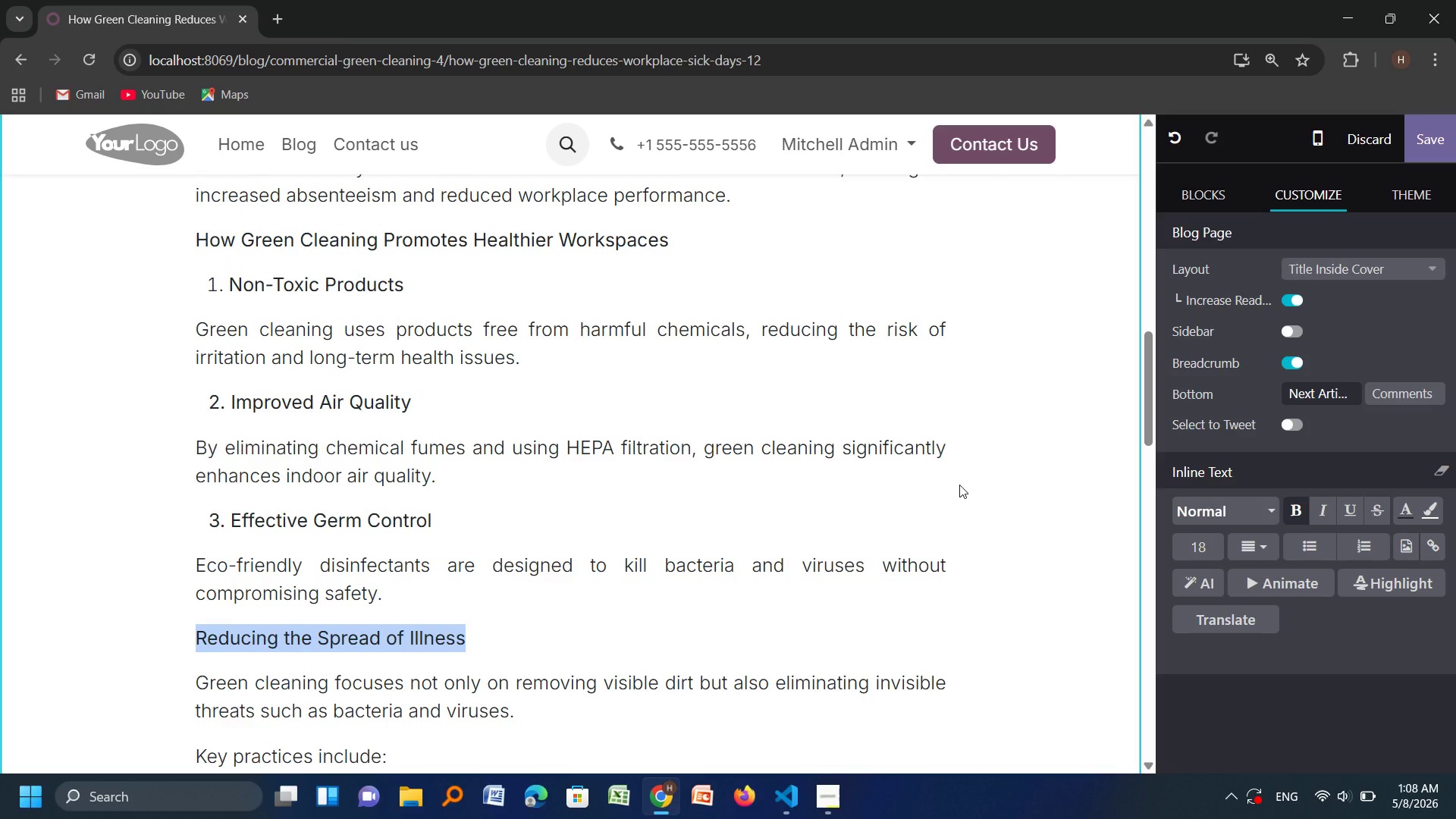 
scroll: coordinate [959, 485], scroll_direction: none, amount: 0.0
 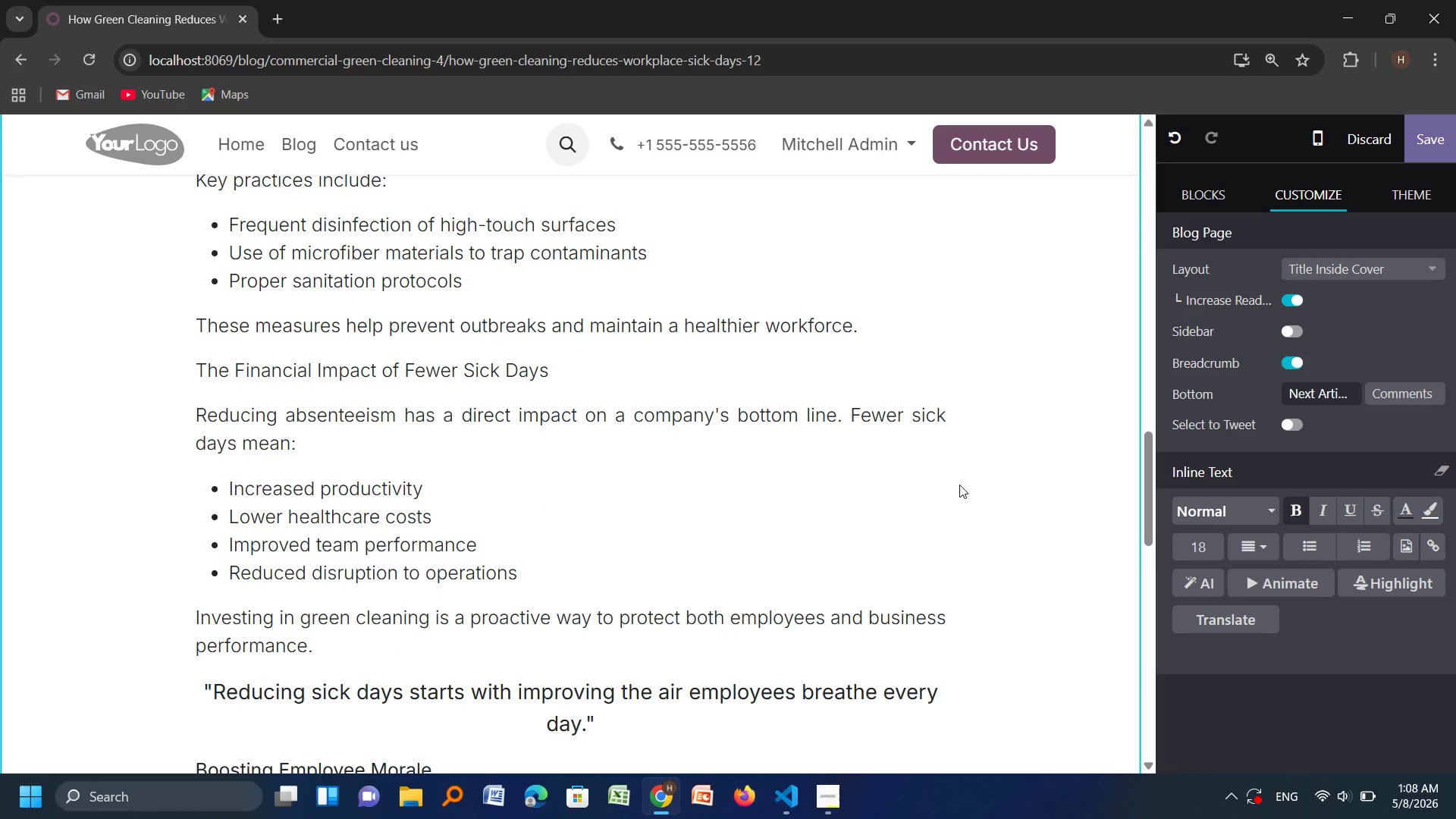 
scroll: coordinate [959, 486], scroll_direction: down, amount: 1.0
 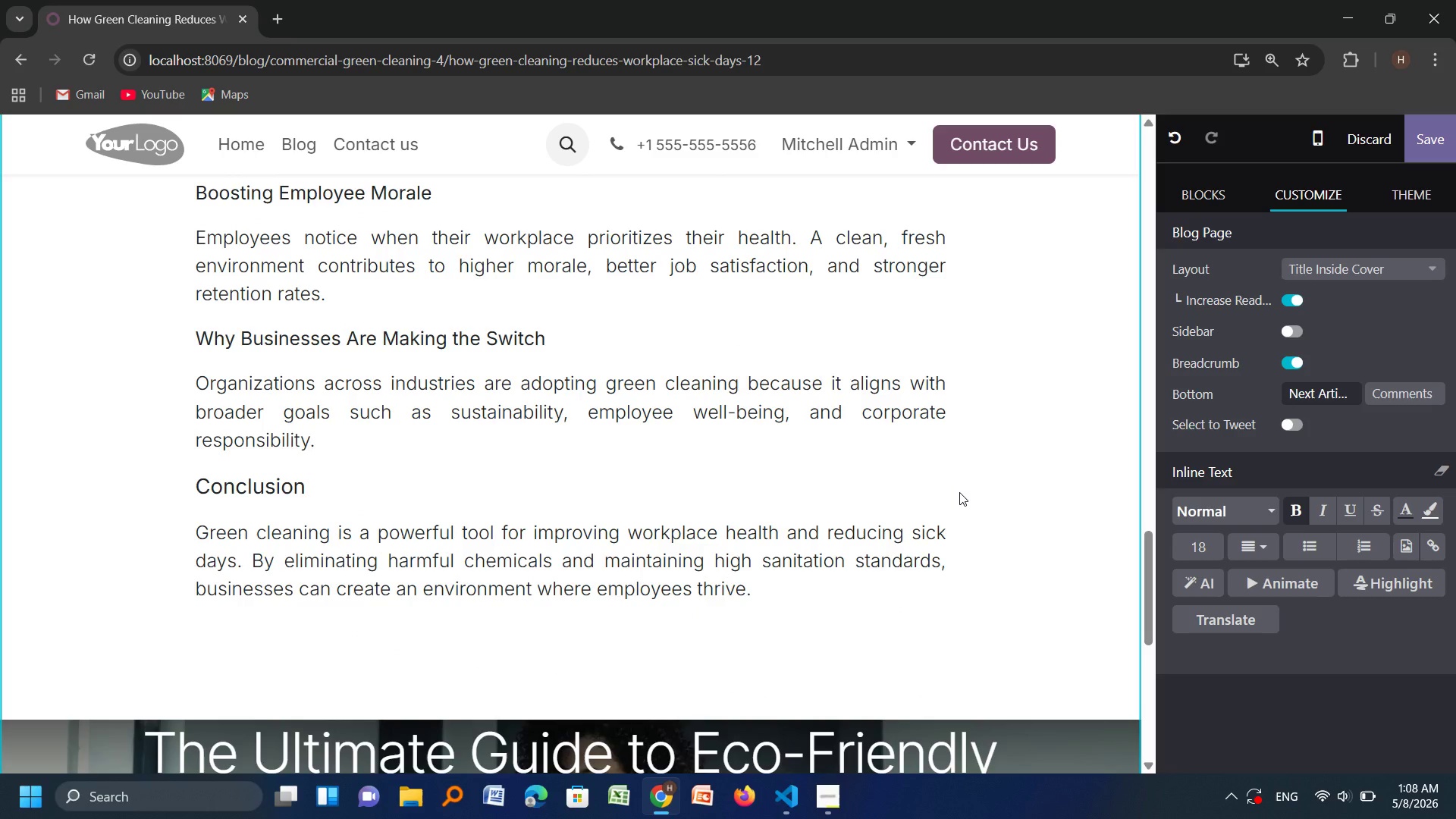 
scroll: coordinate [959, 492], scroll_direction: up, amount: 3.0
 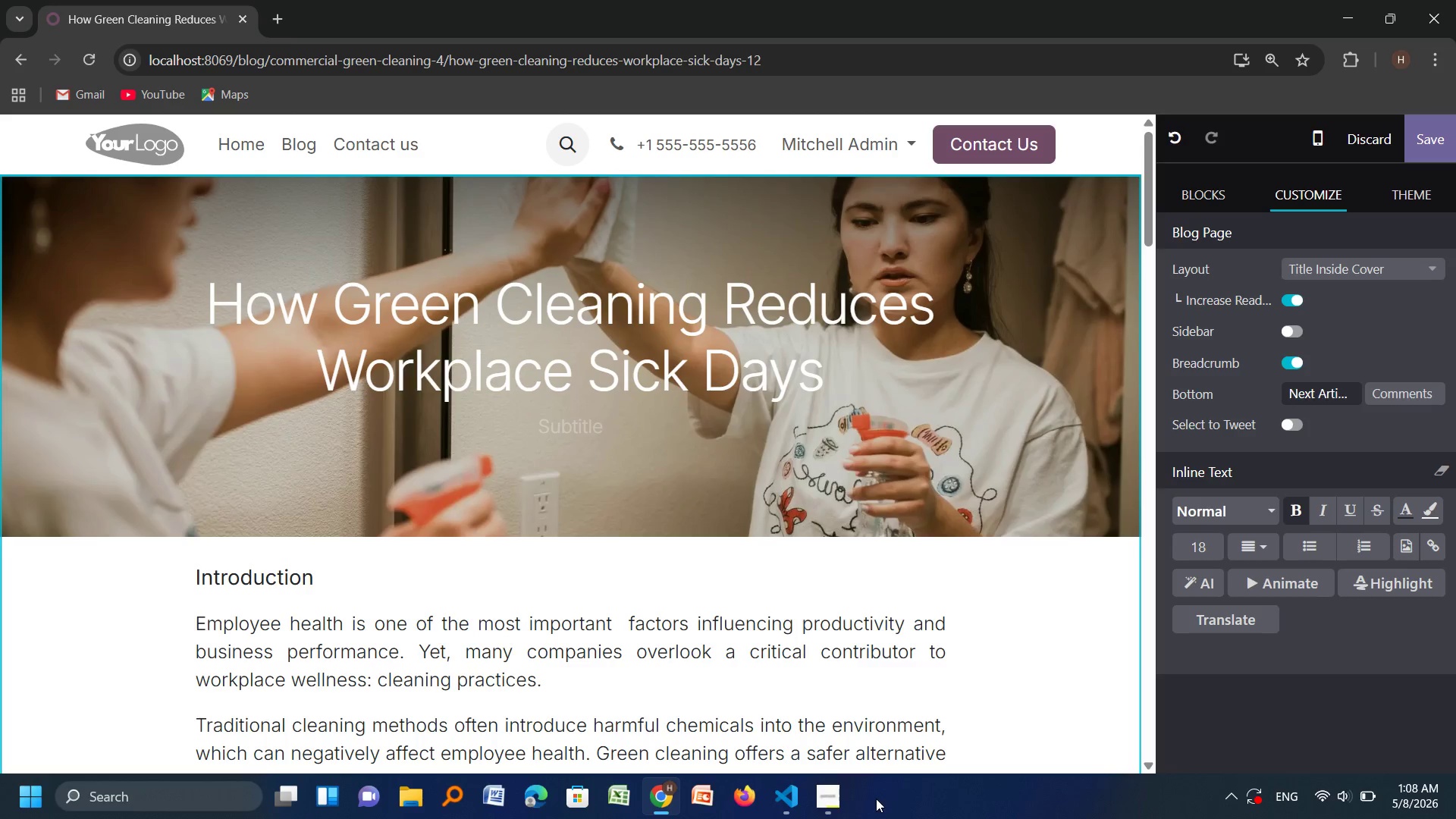 
left_click([832, 803])